 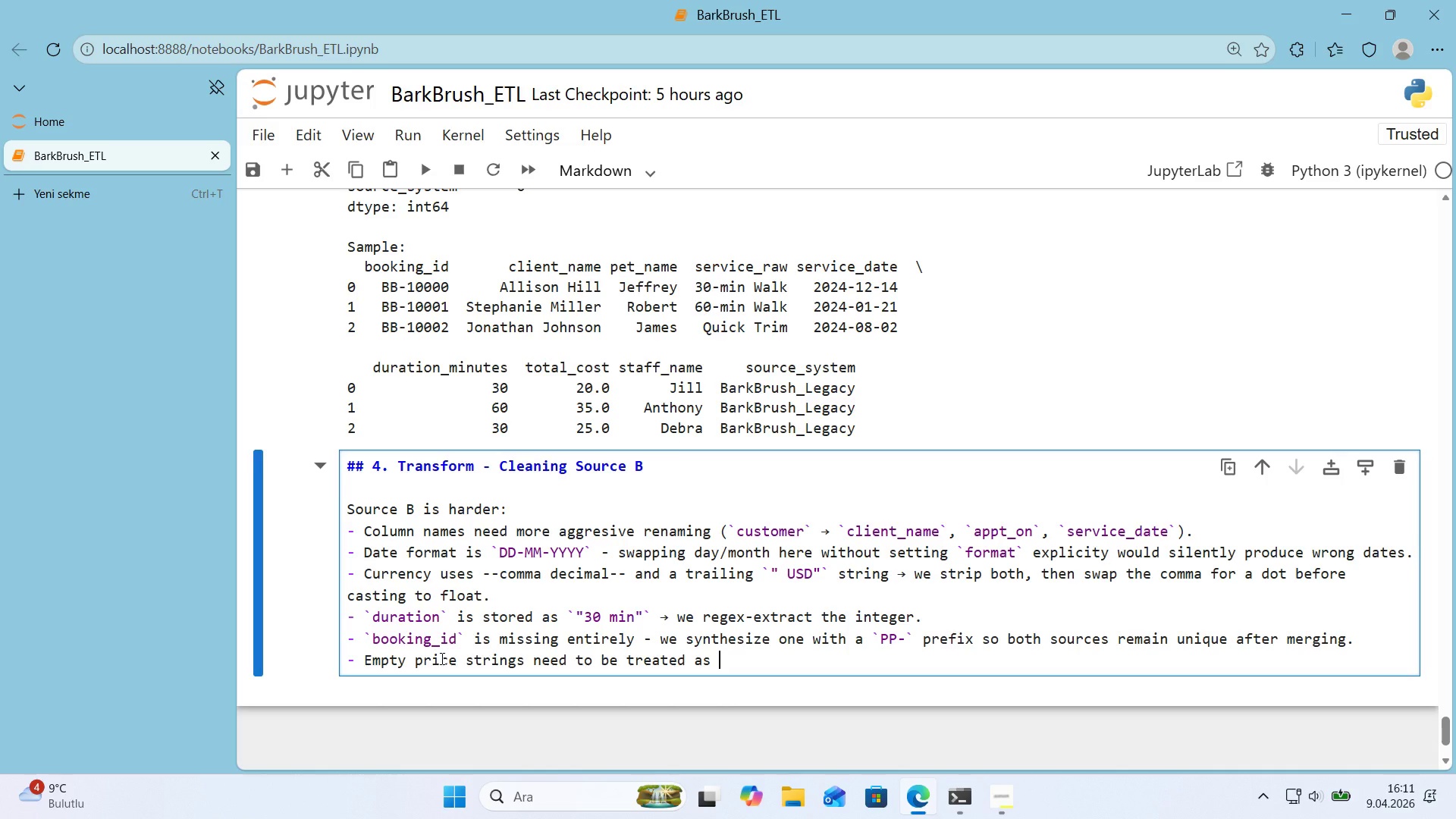 
key(Alt+Control+Comma)
 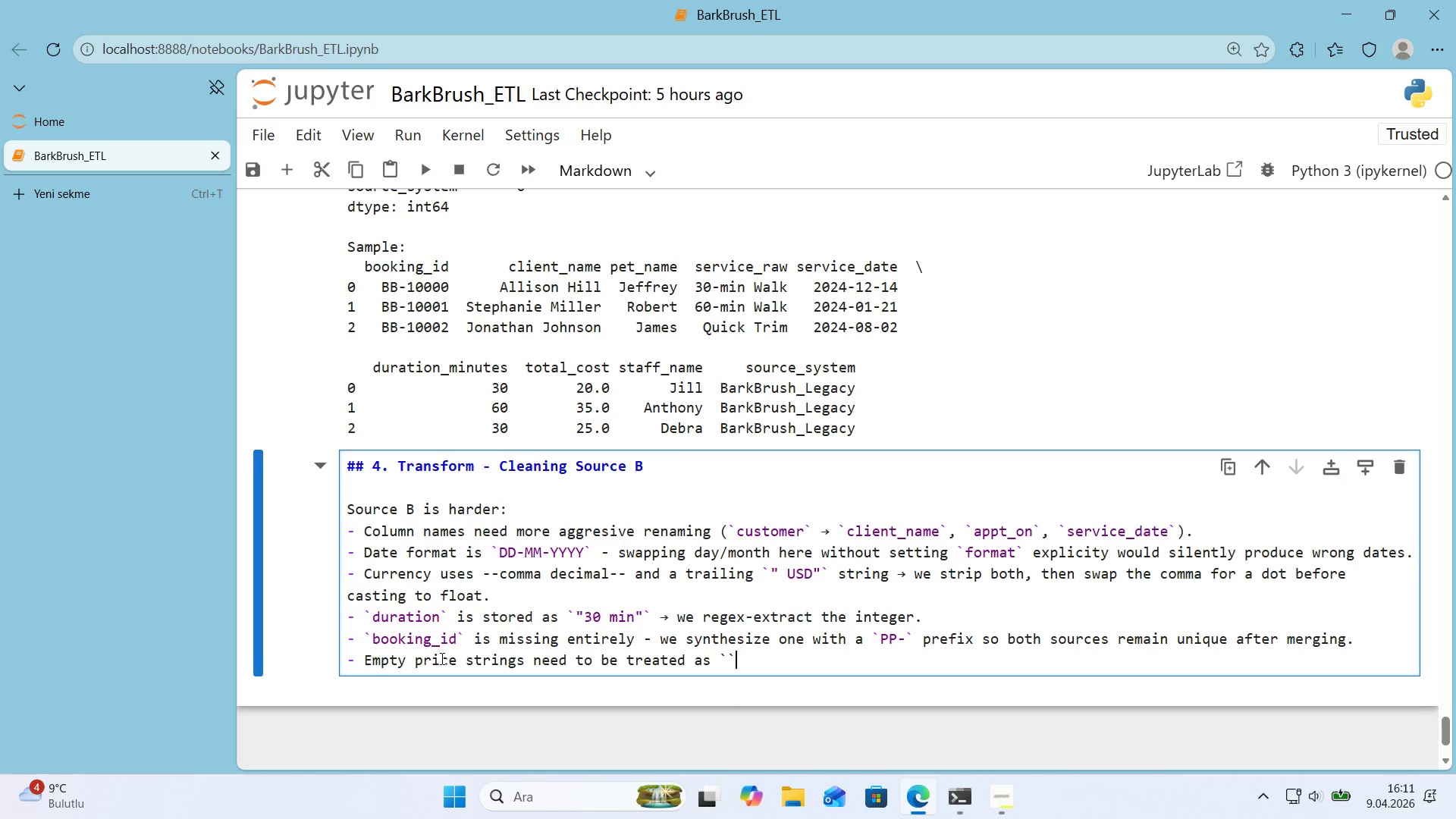 
key(Alt+Control+Comma)
 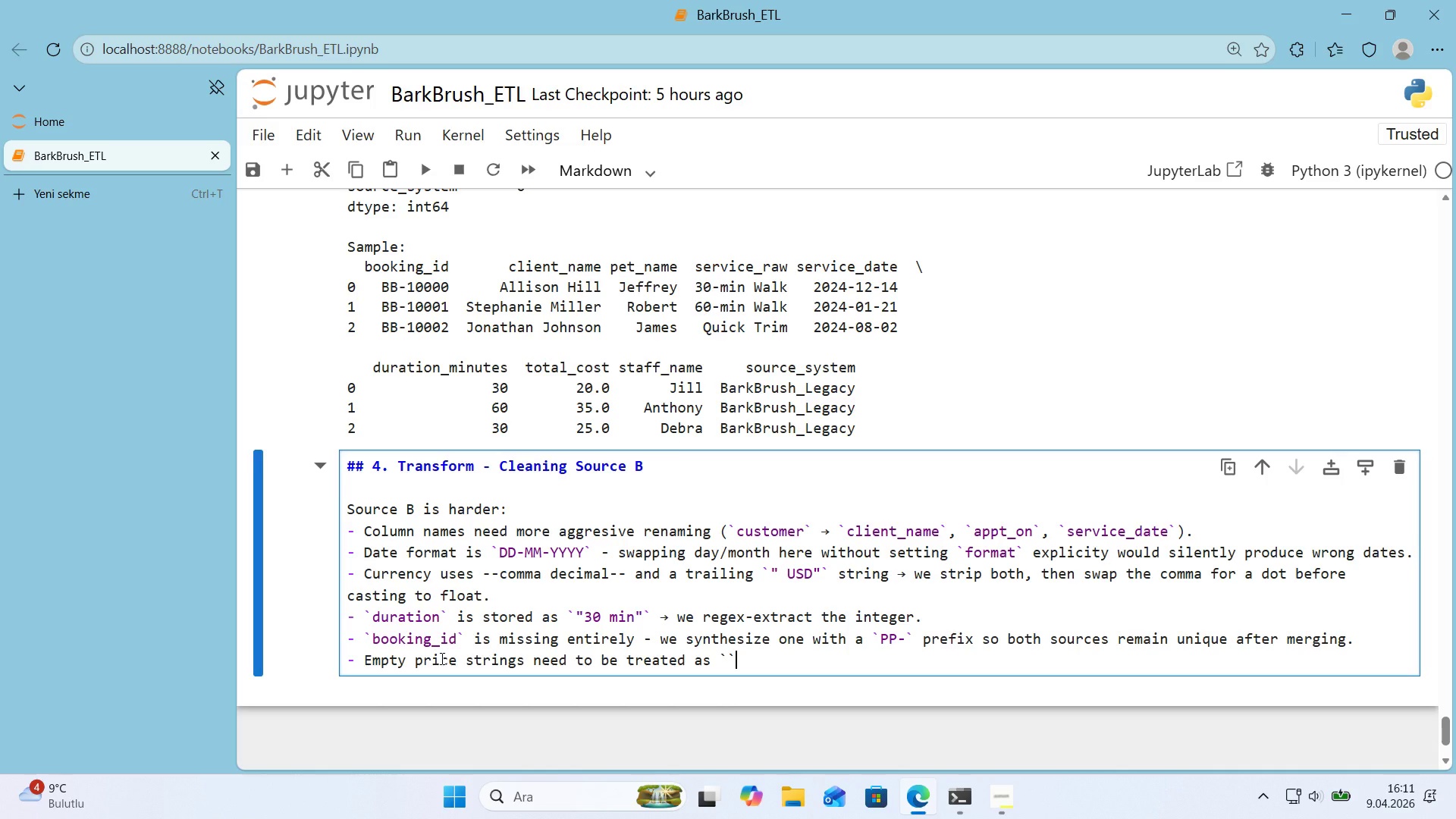 
key(ArrowLeft)
 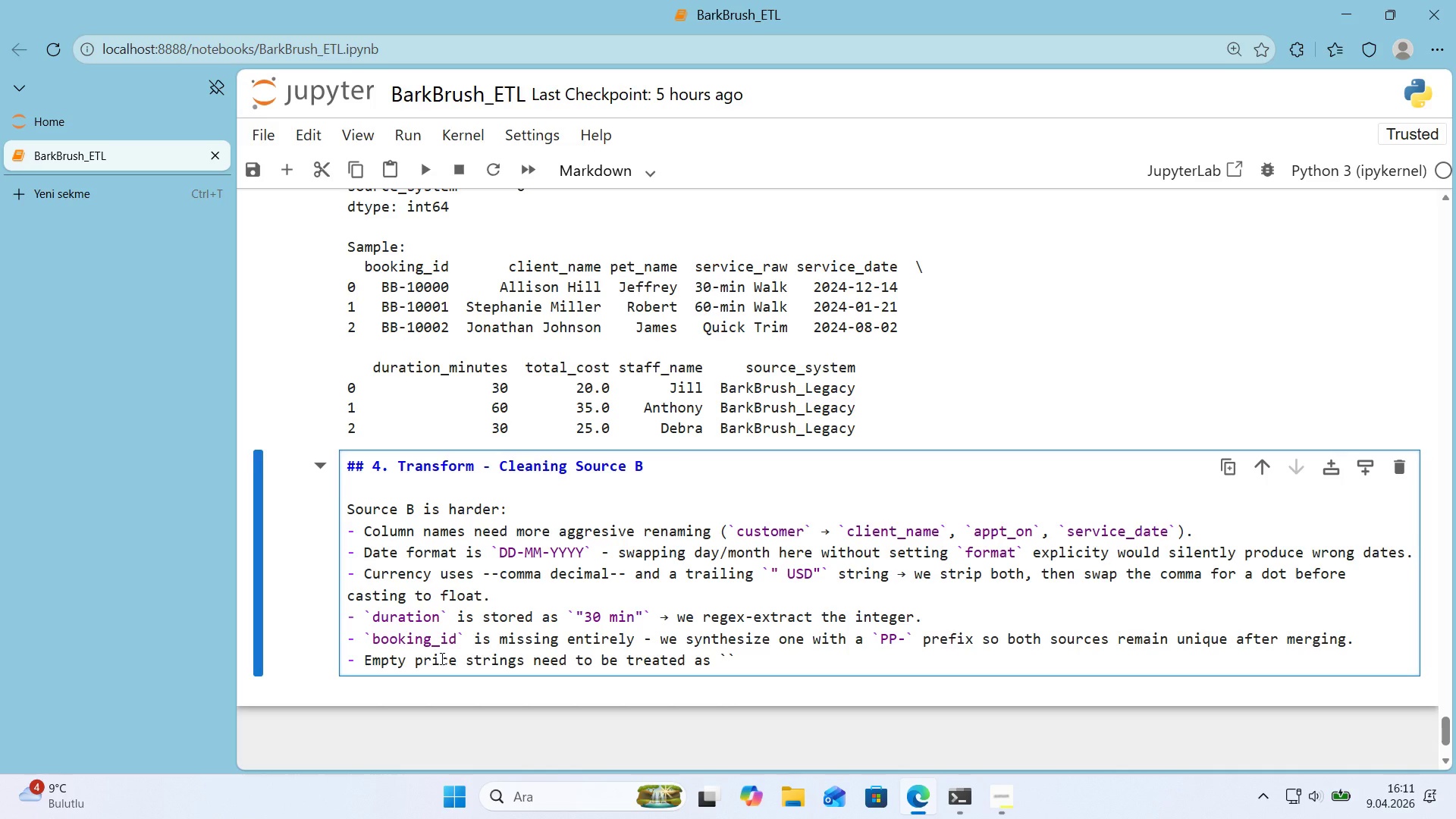 
key(CapsLock)
 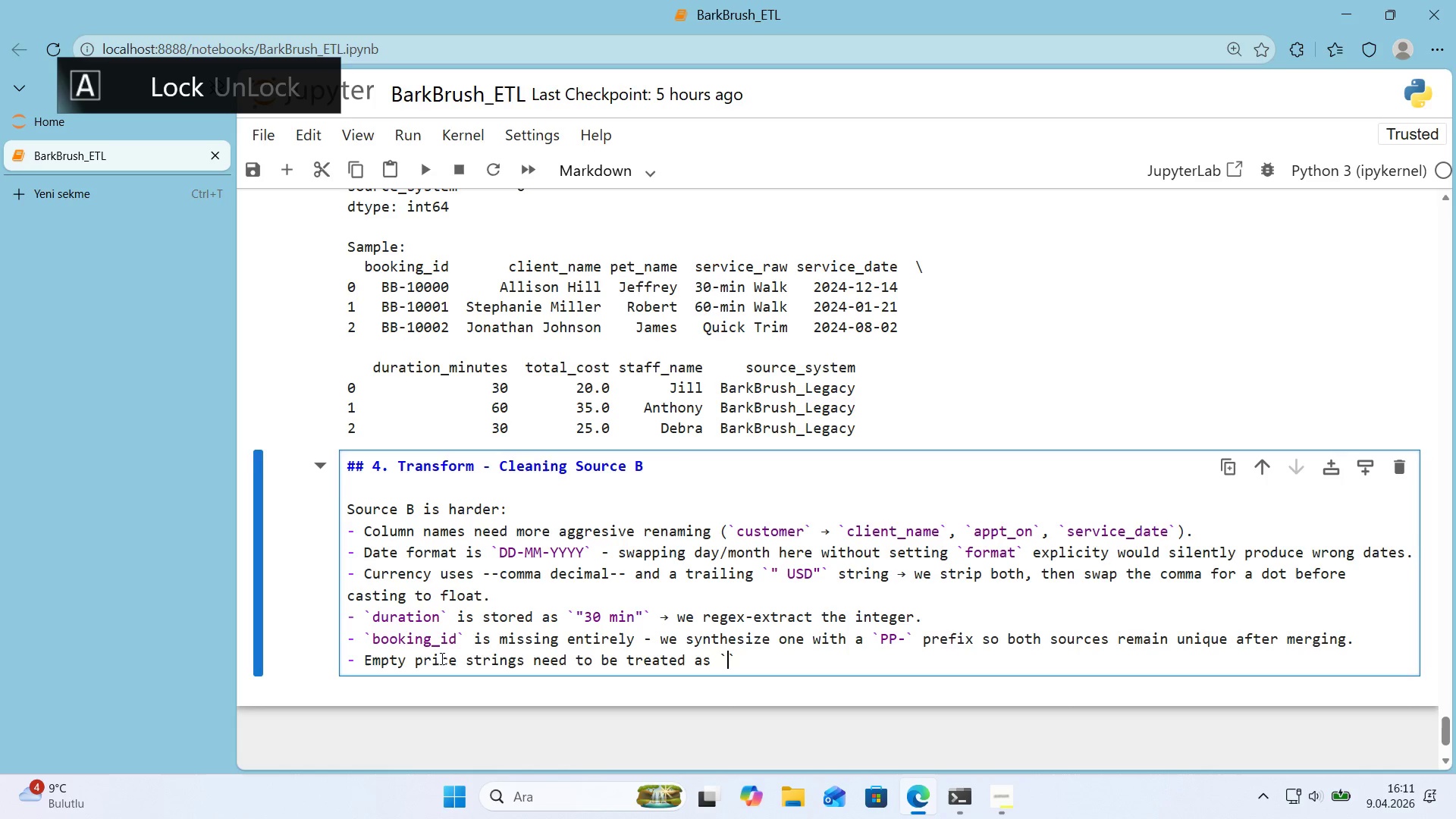 
key(N)
 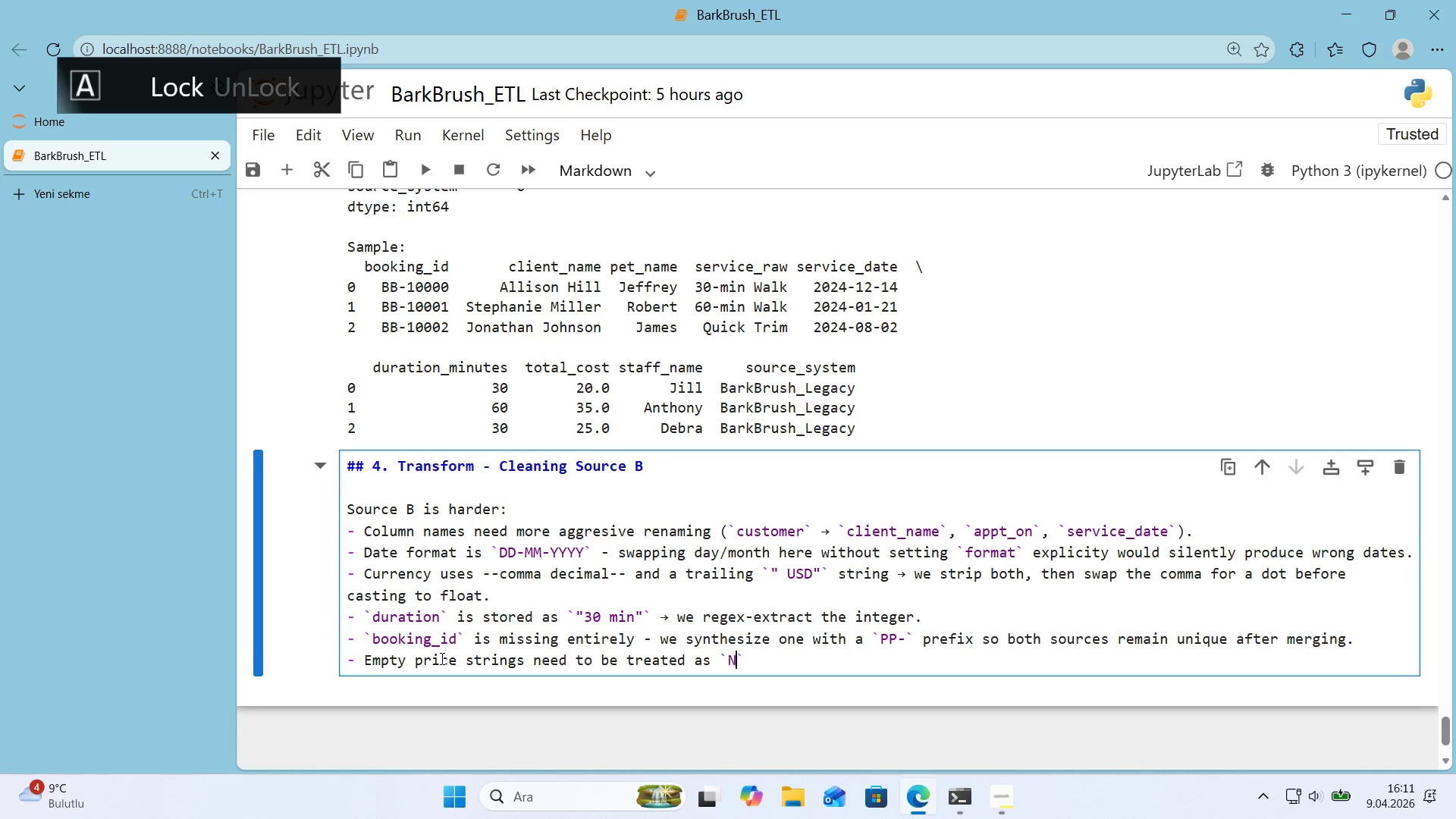 
key(CapsLock)
 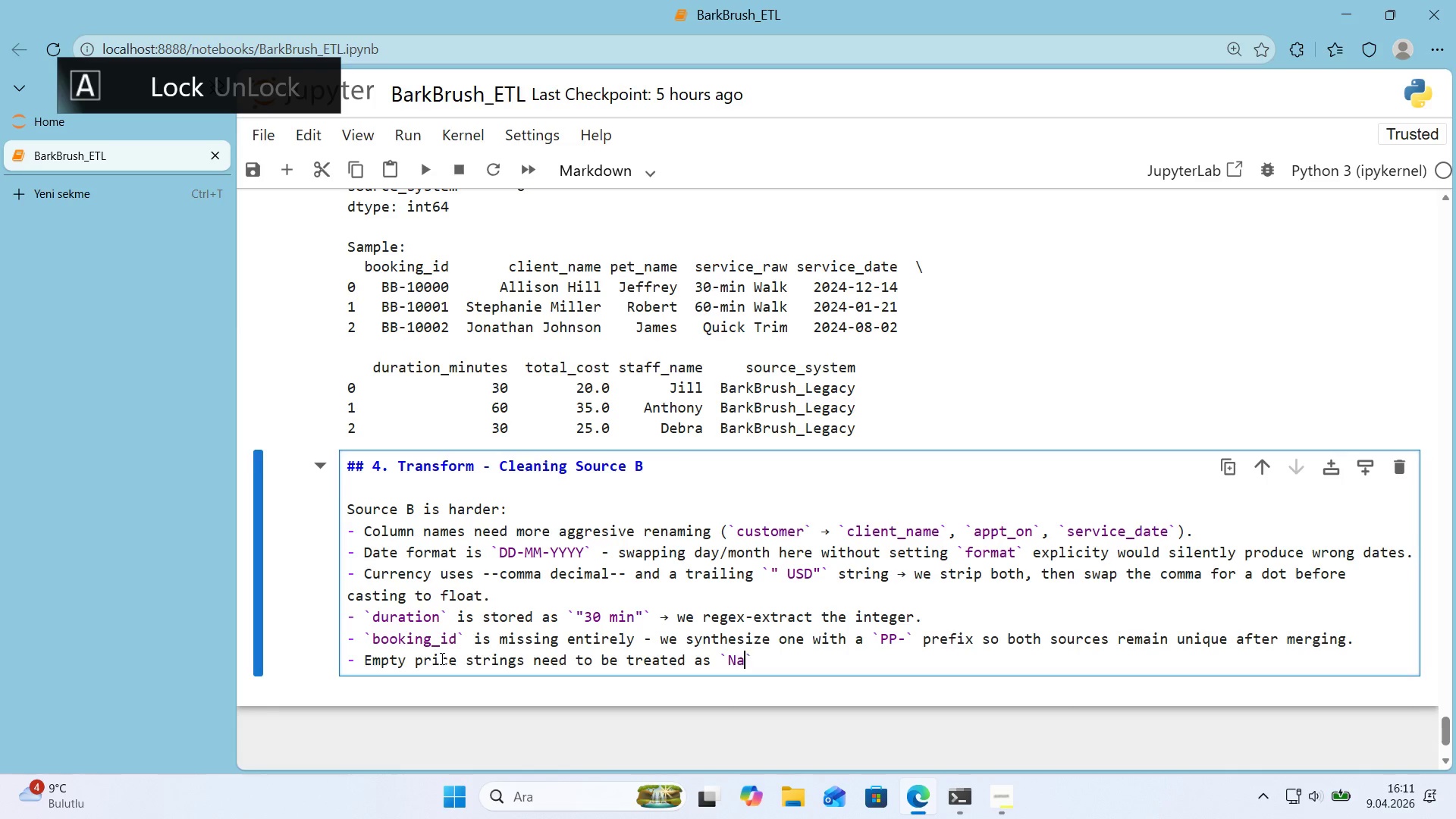 
key(A)
 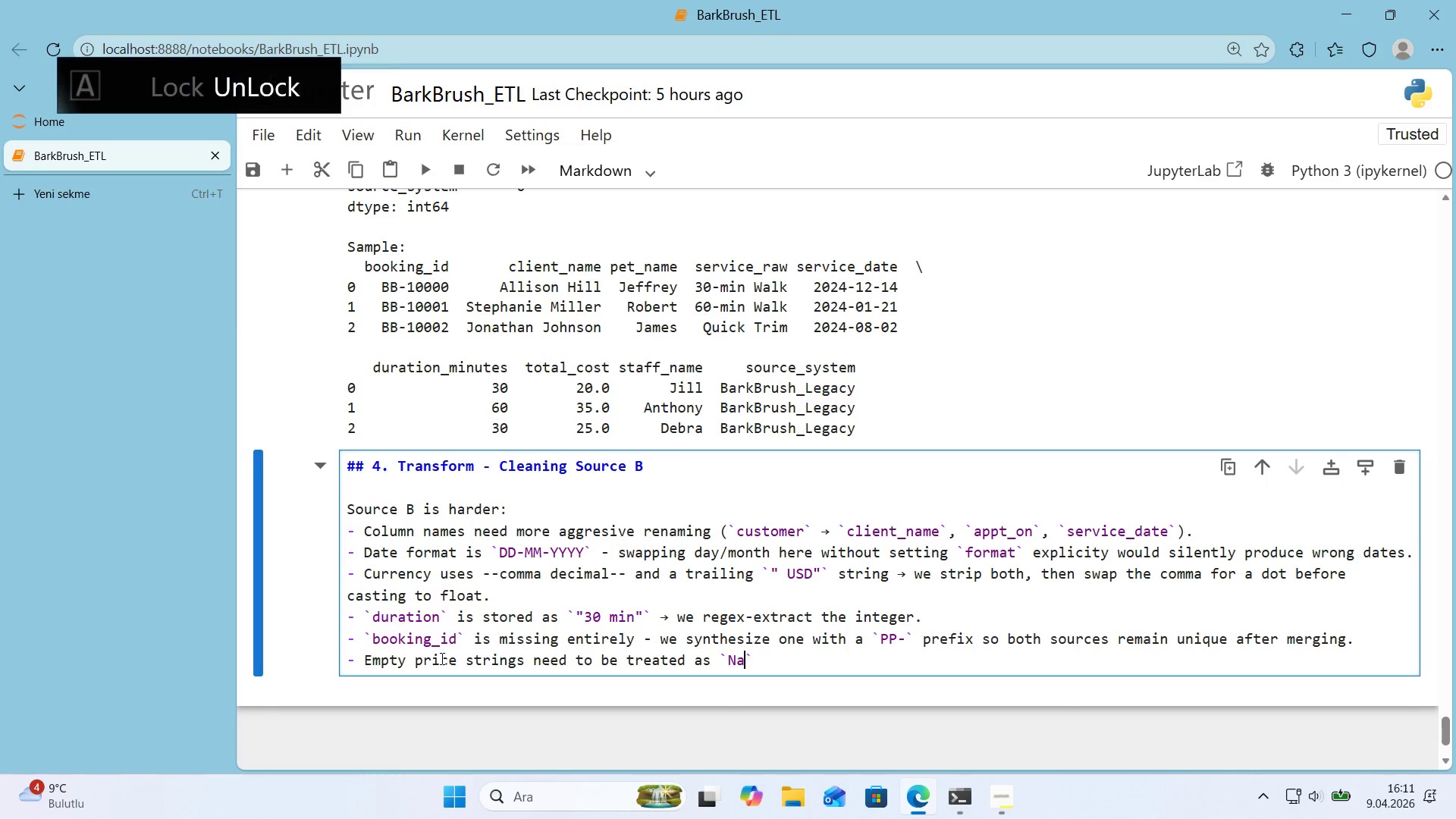 
key(CapsLock)
 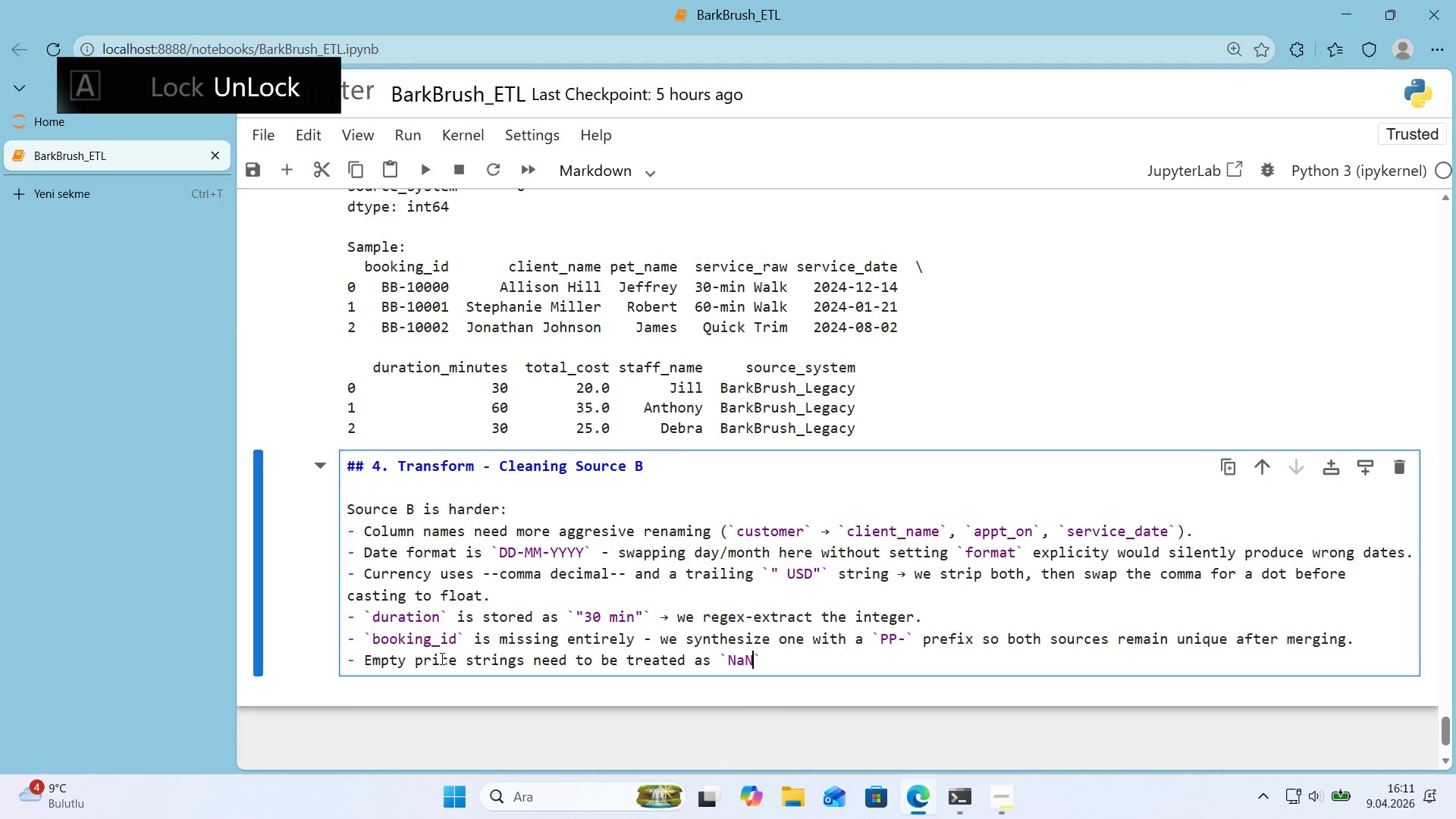 
key(N)
 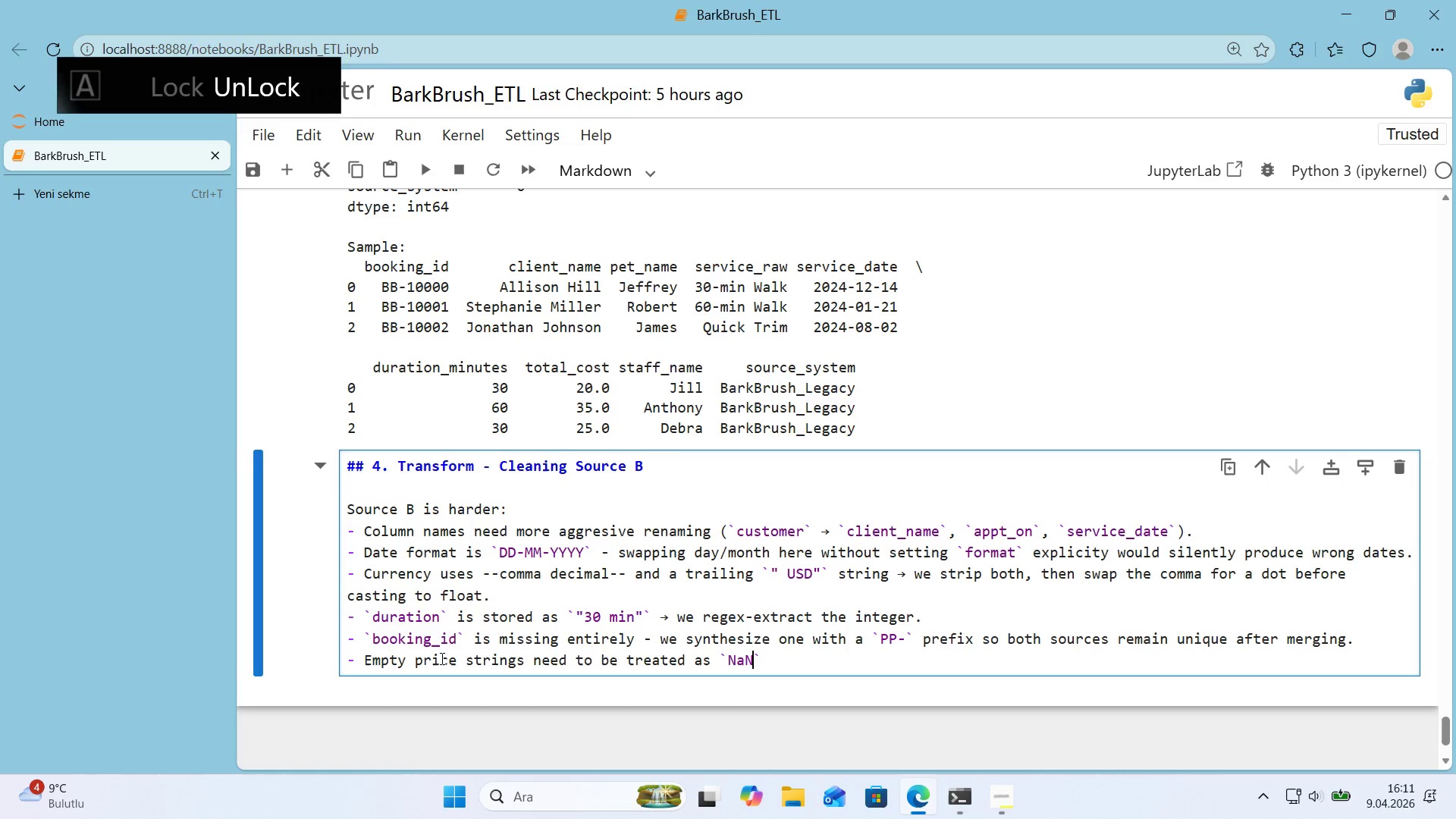 
key(CapsLock)
 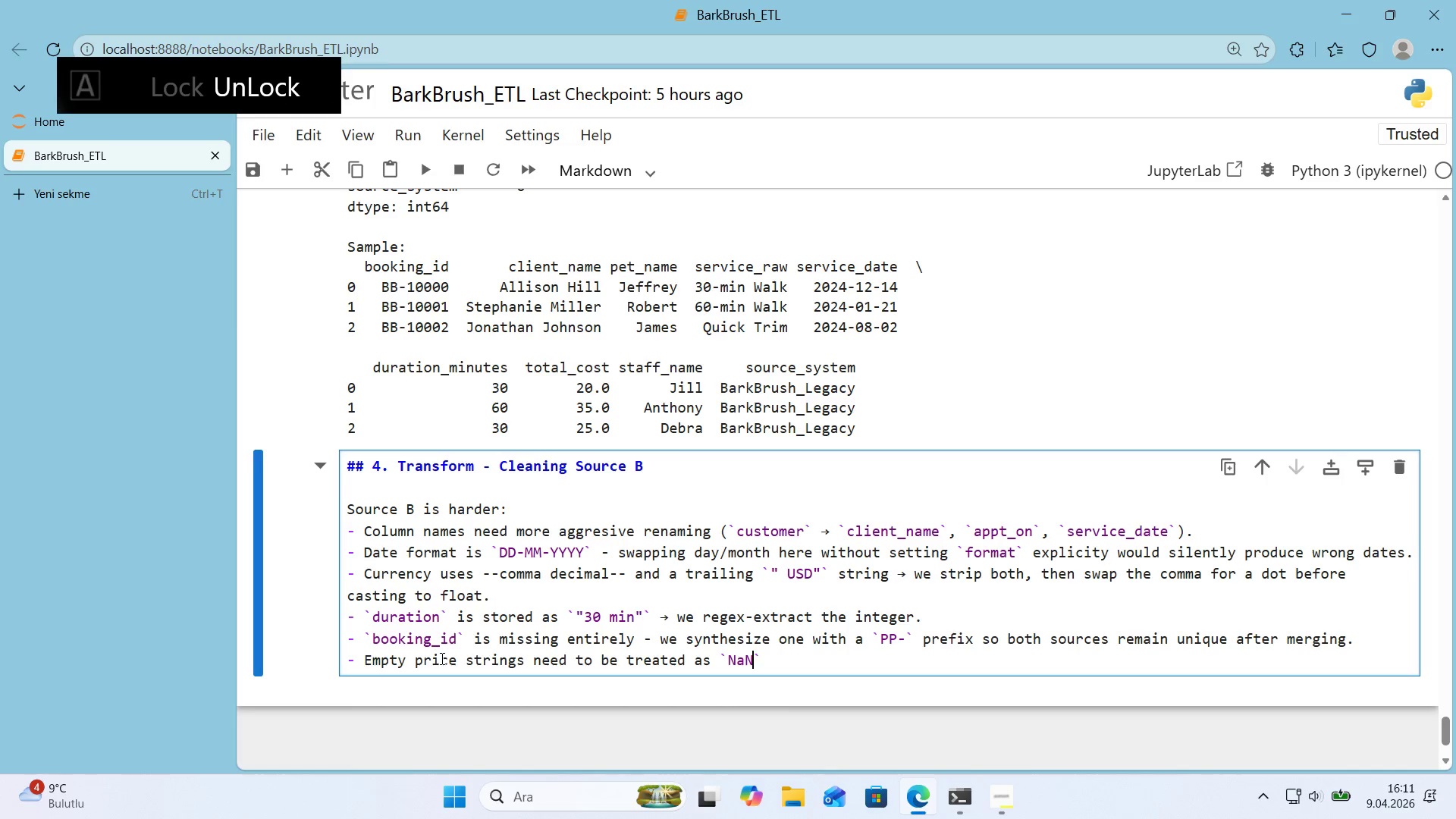 
key(ArrowRight)
 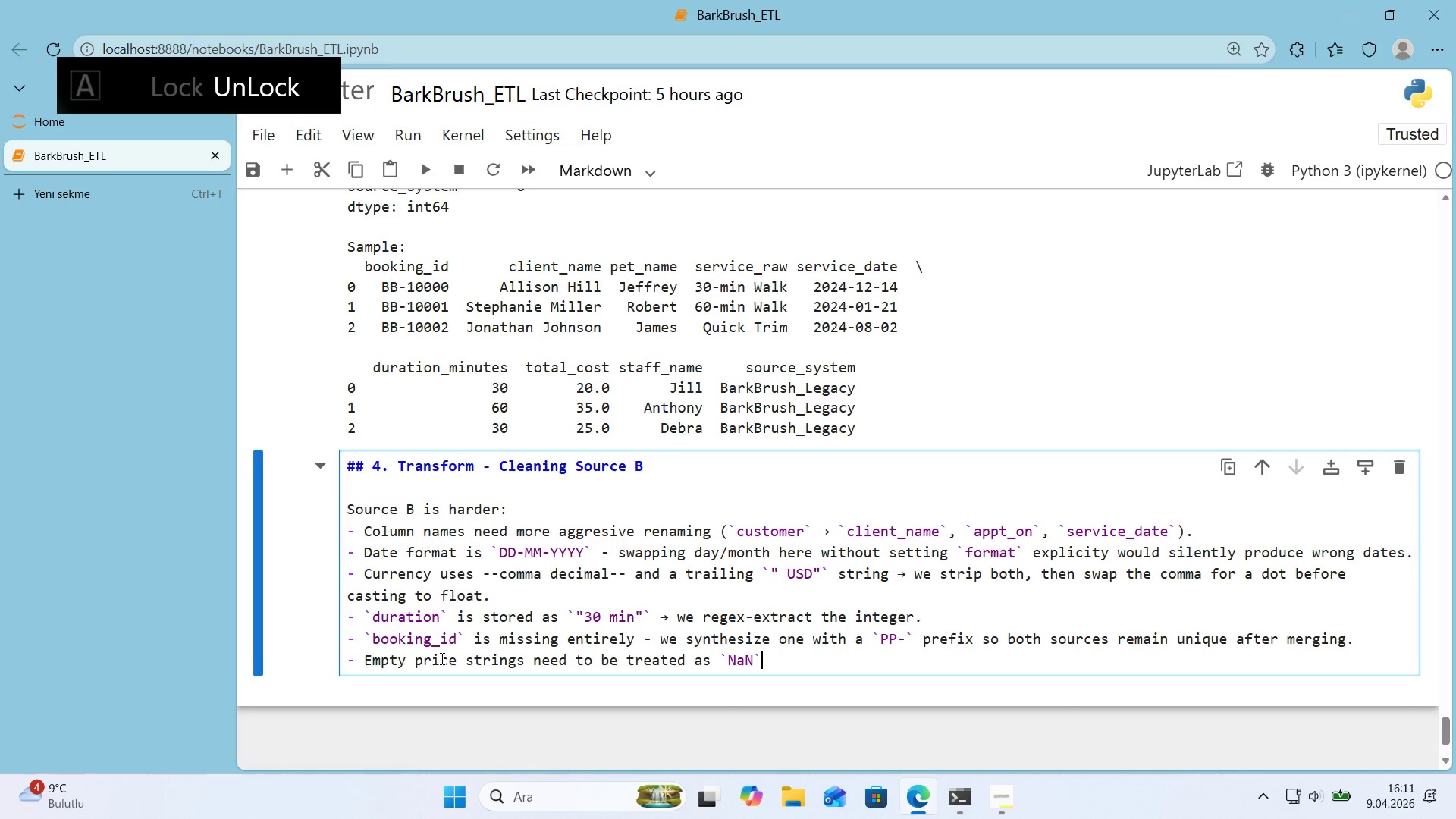 
type( *()
 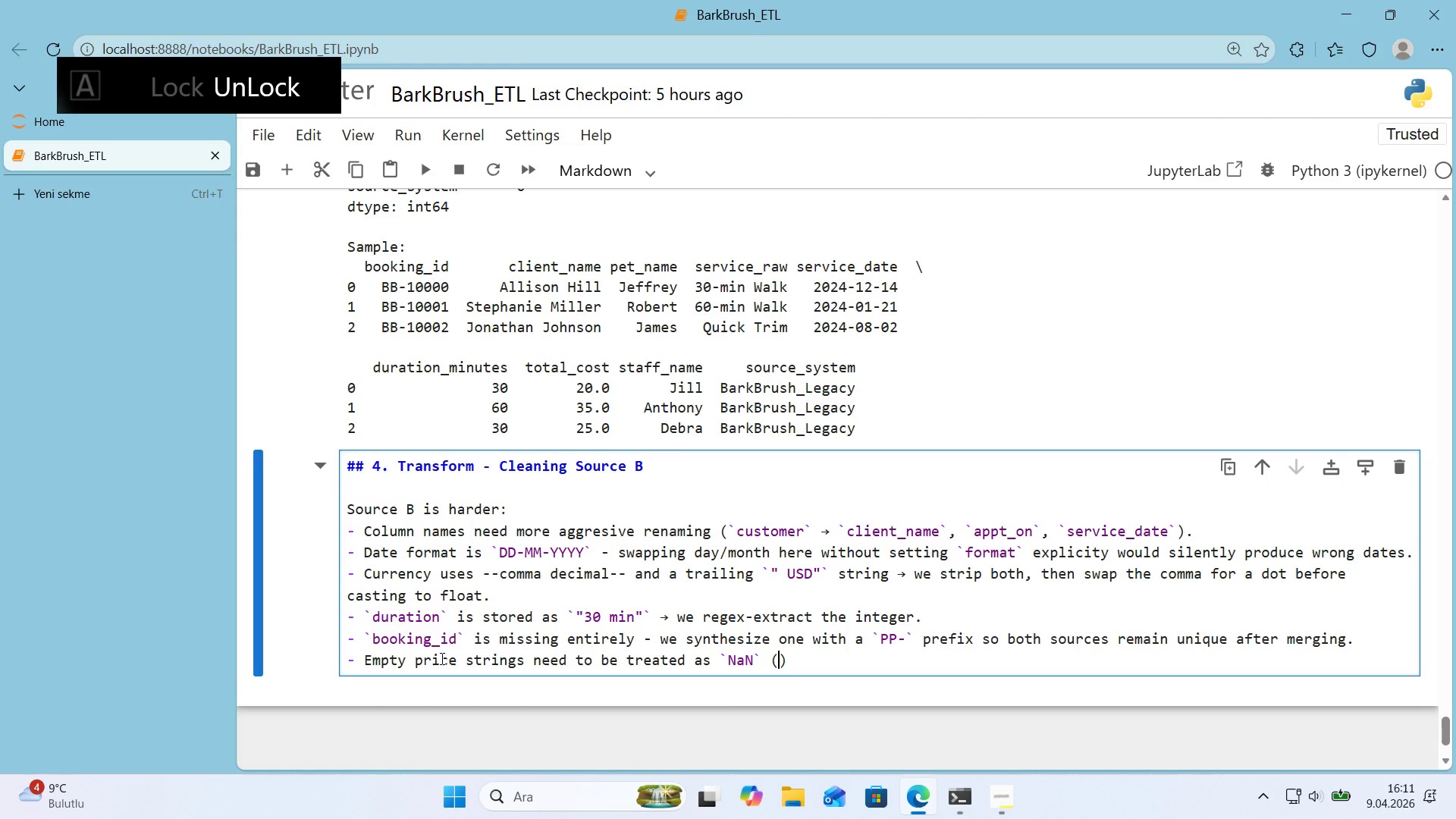 
 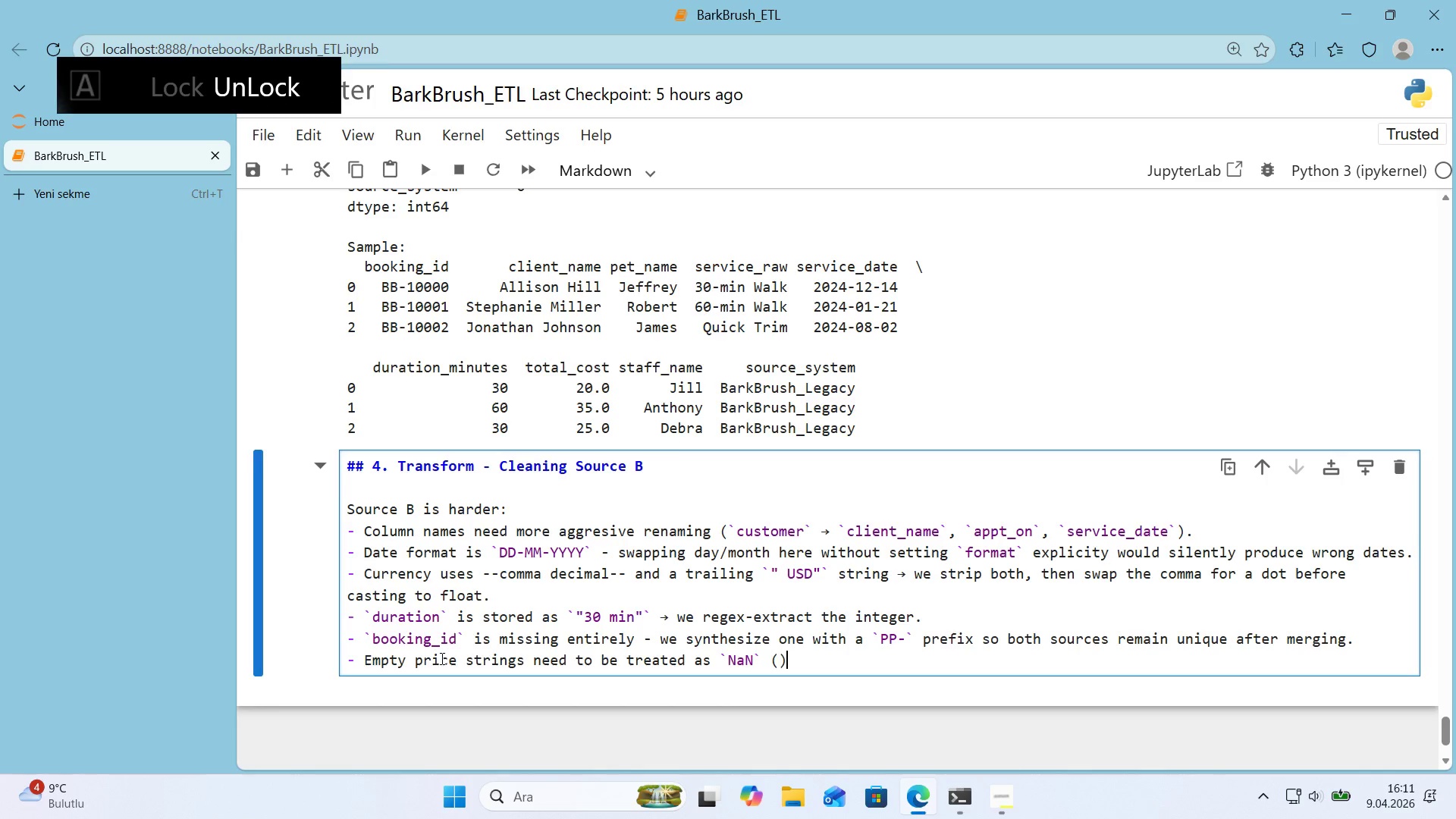 
key(ArrowLeft)
 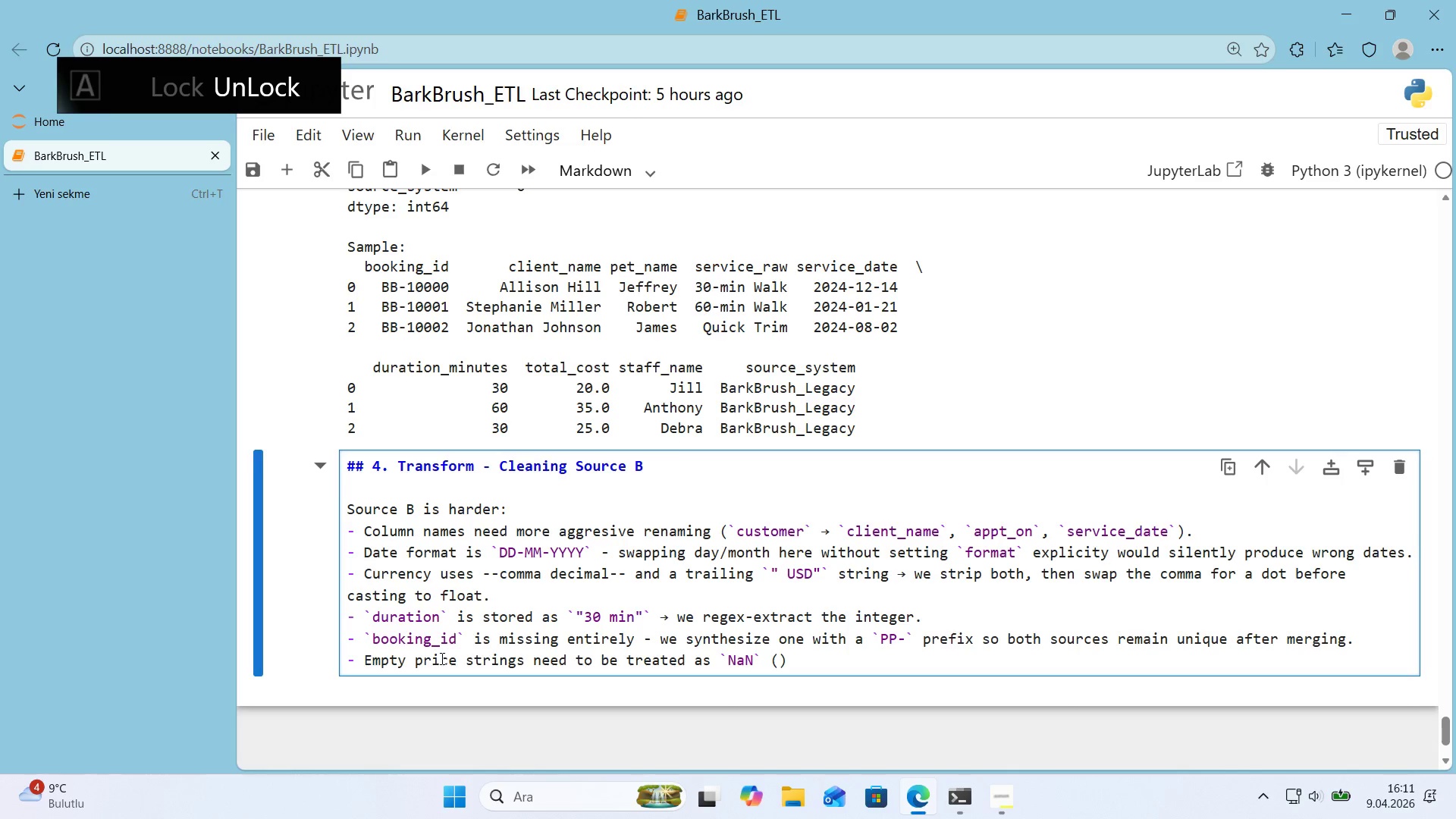 
type(we w'll dec'de )
 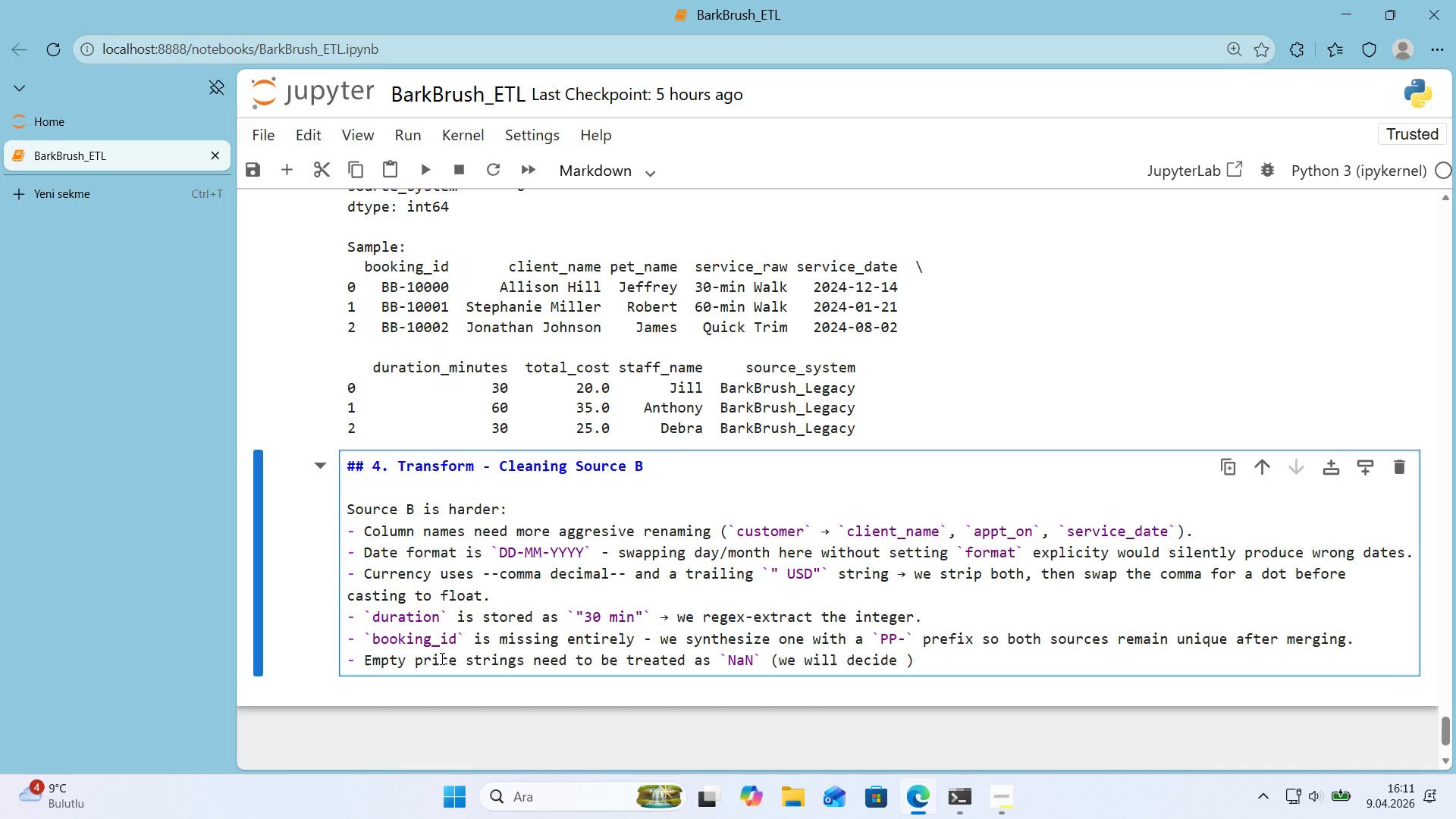 
type('n val'dat'on what to do w'th them)
 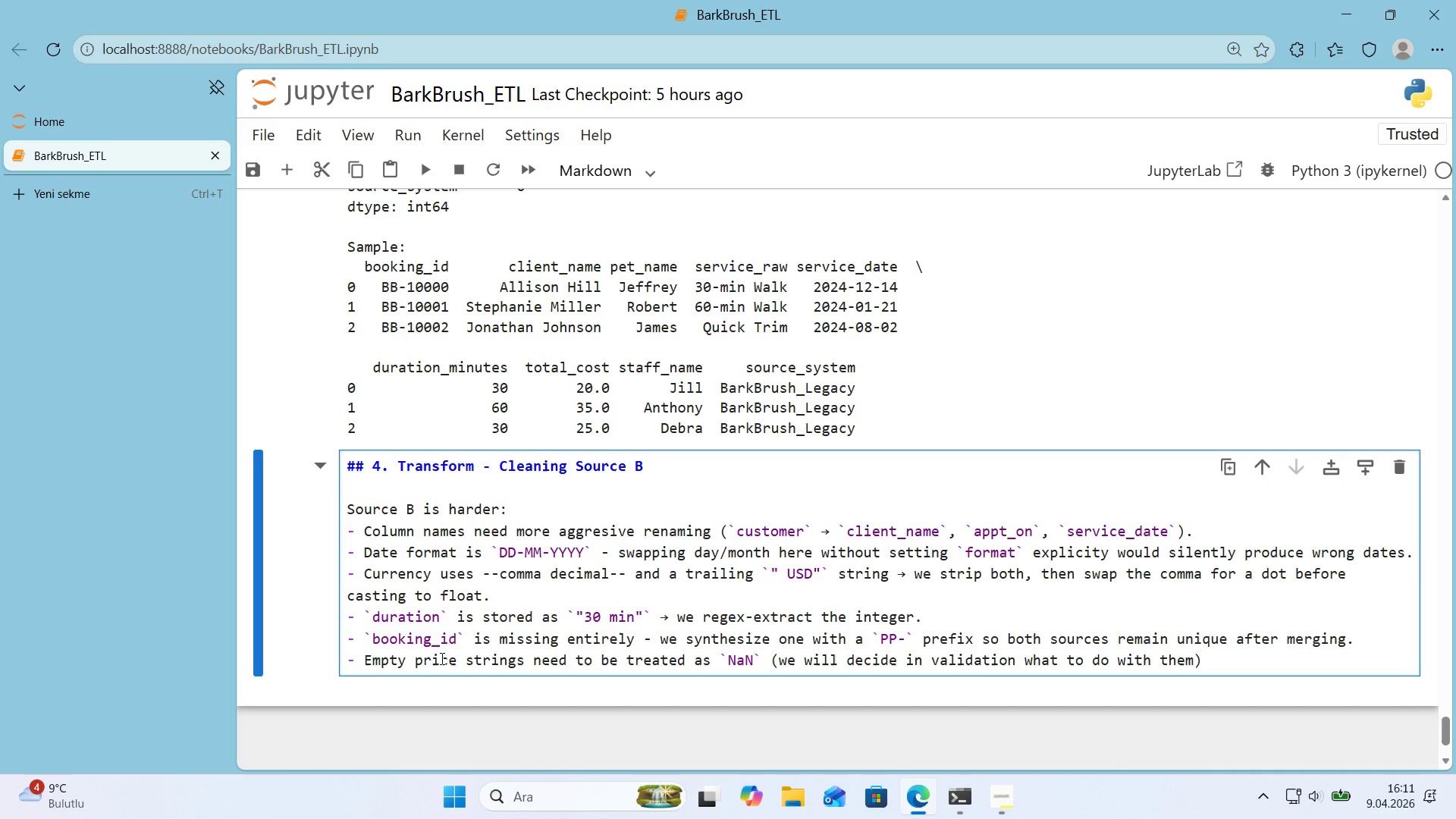 
key(ArrowRight)
 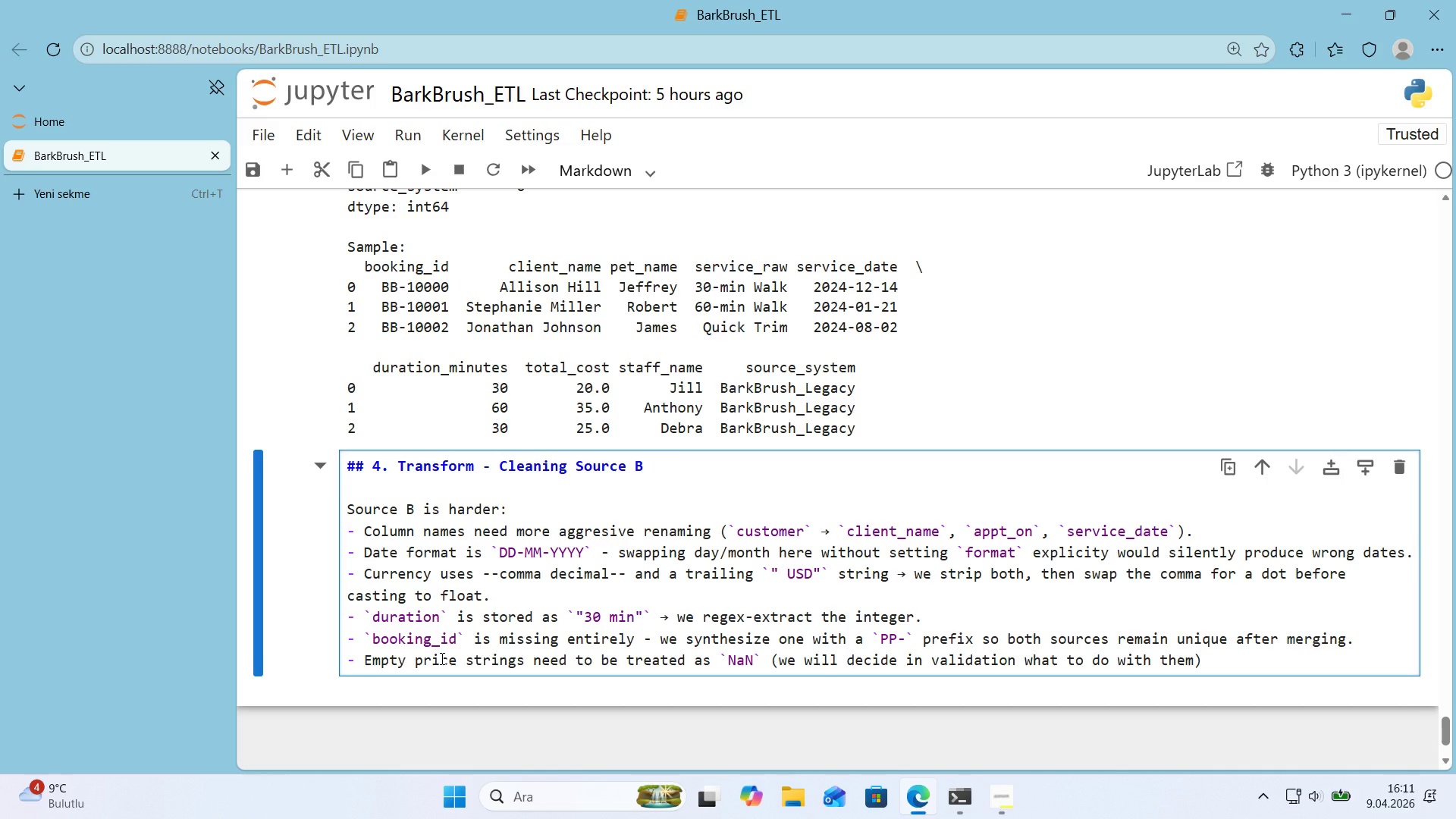 
key(Period)
 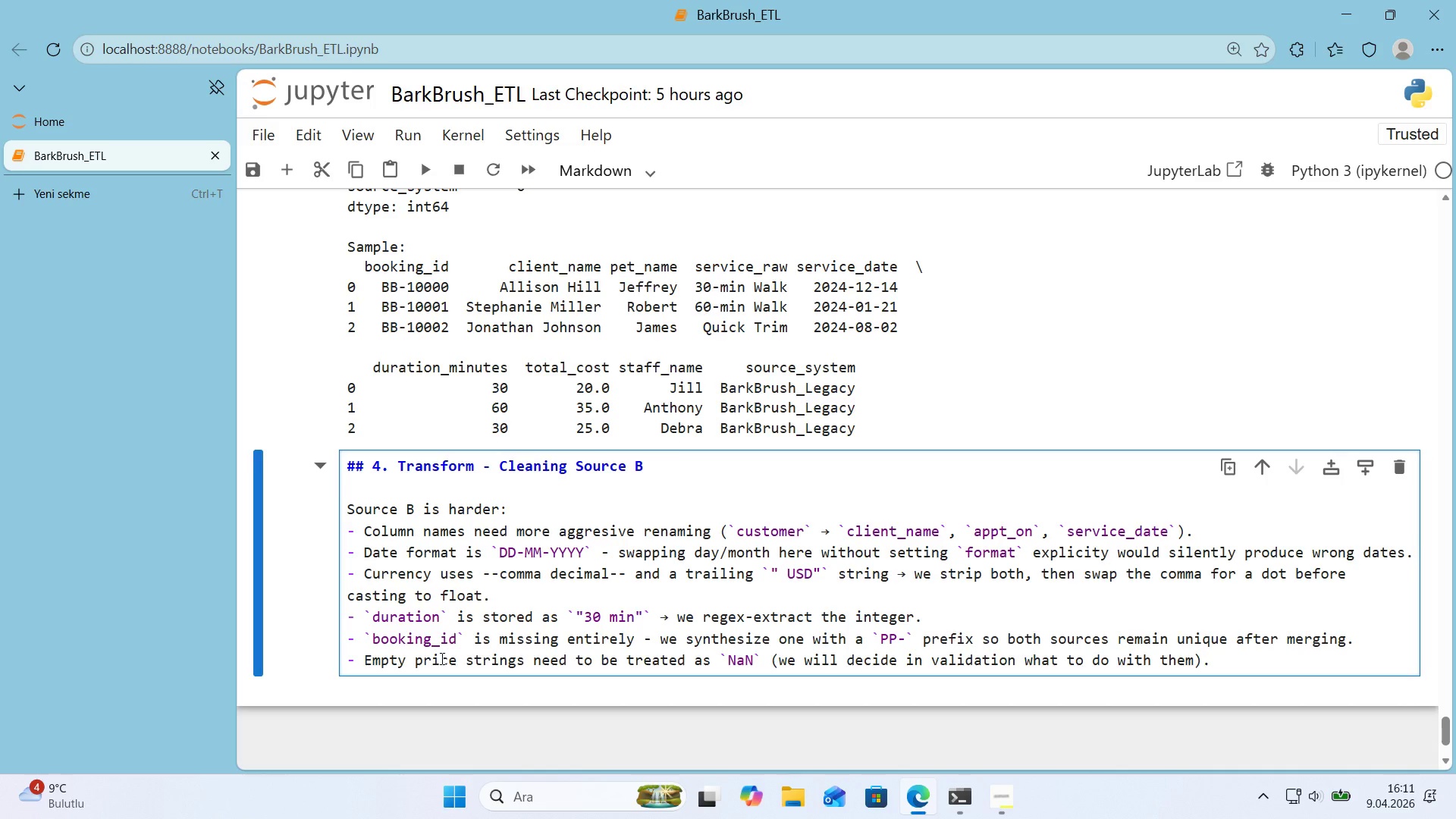 
key(Enter)
 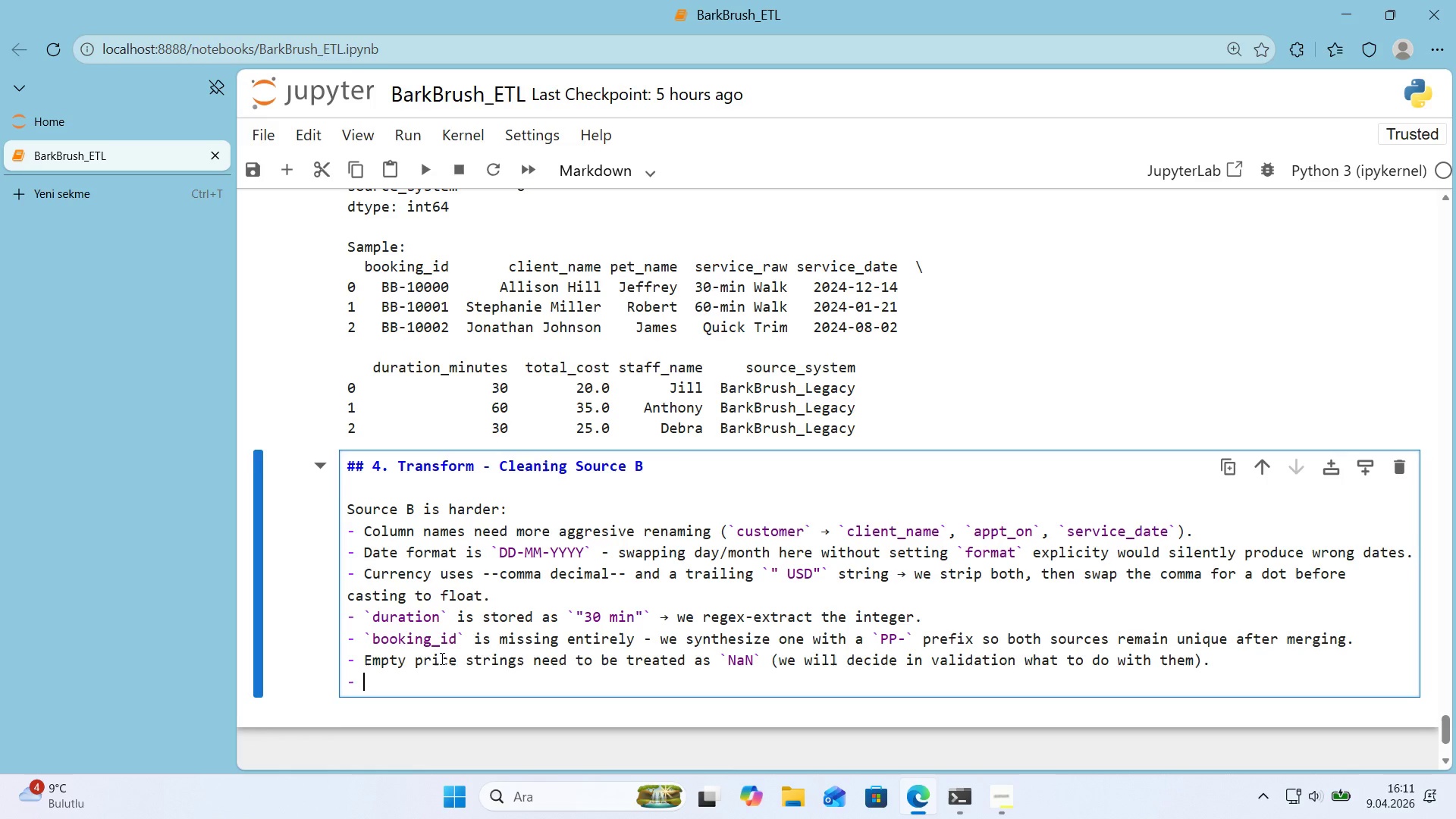 
wait(6.75)
 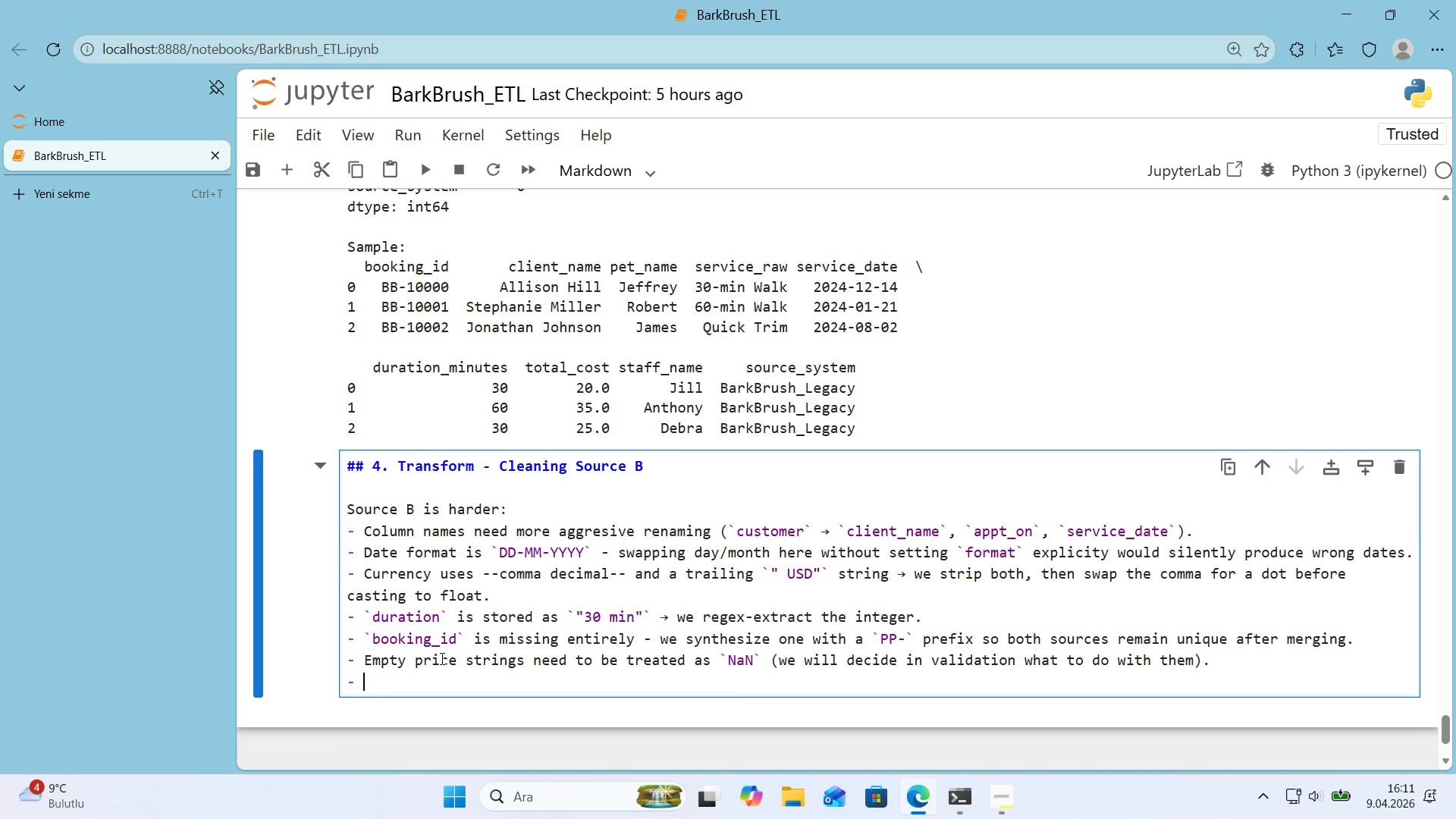 
key(Backspace)
 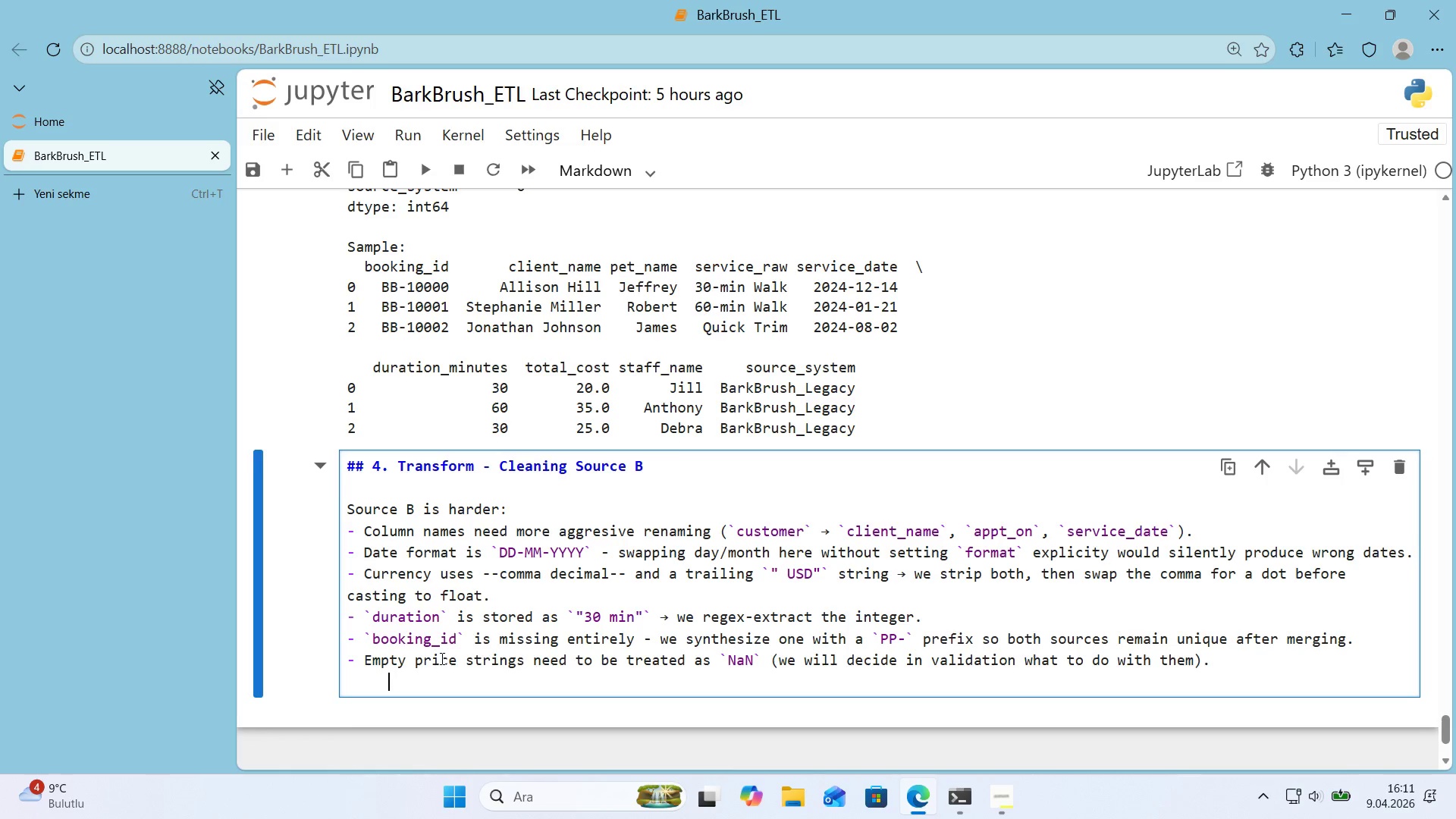 
key(Backspace)
 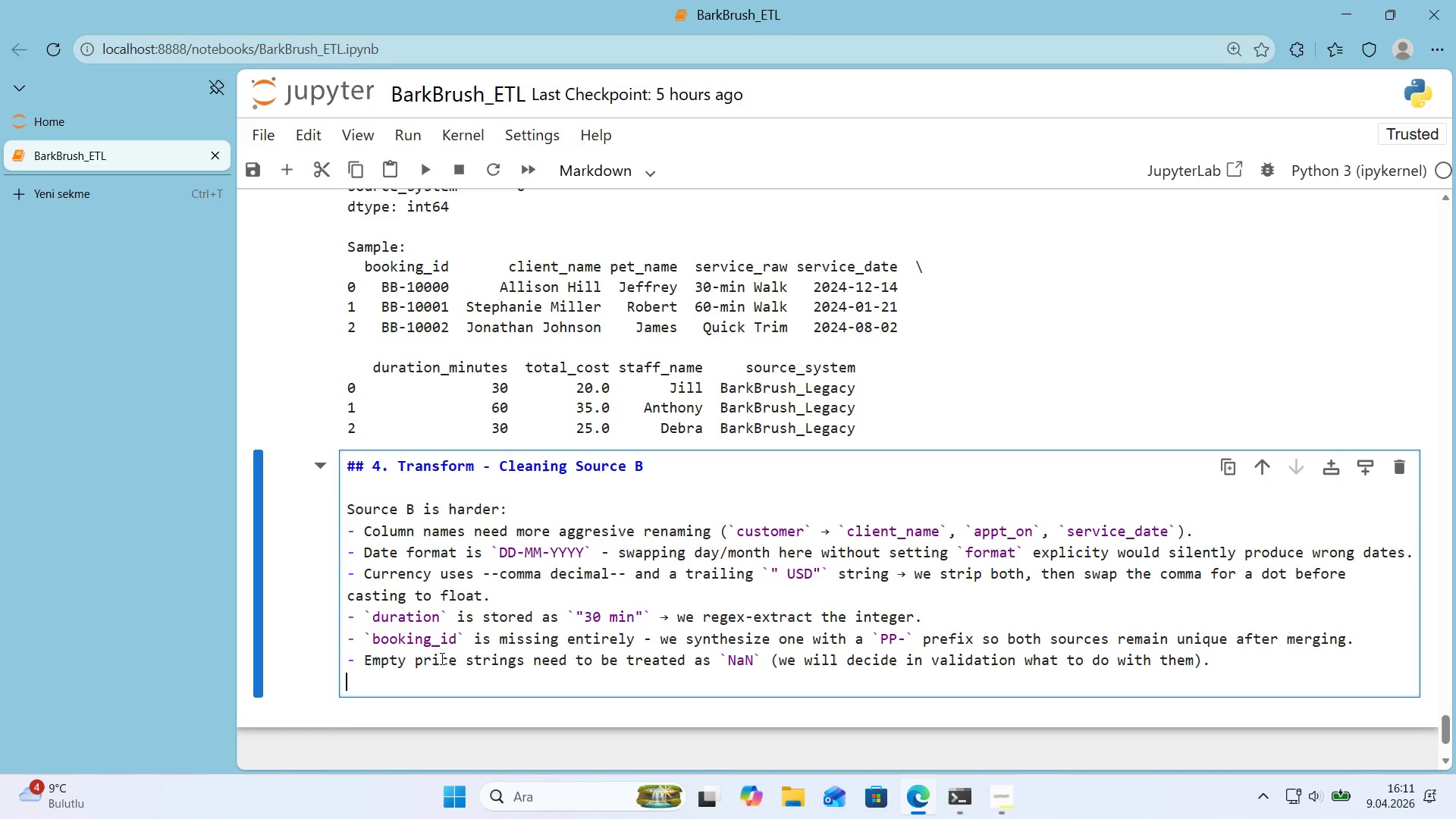 
key(Backspace)
 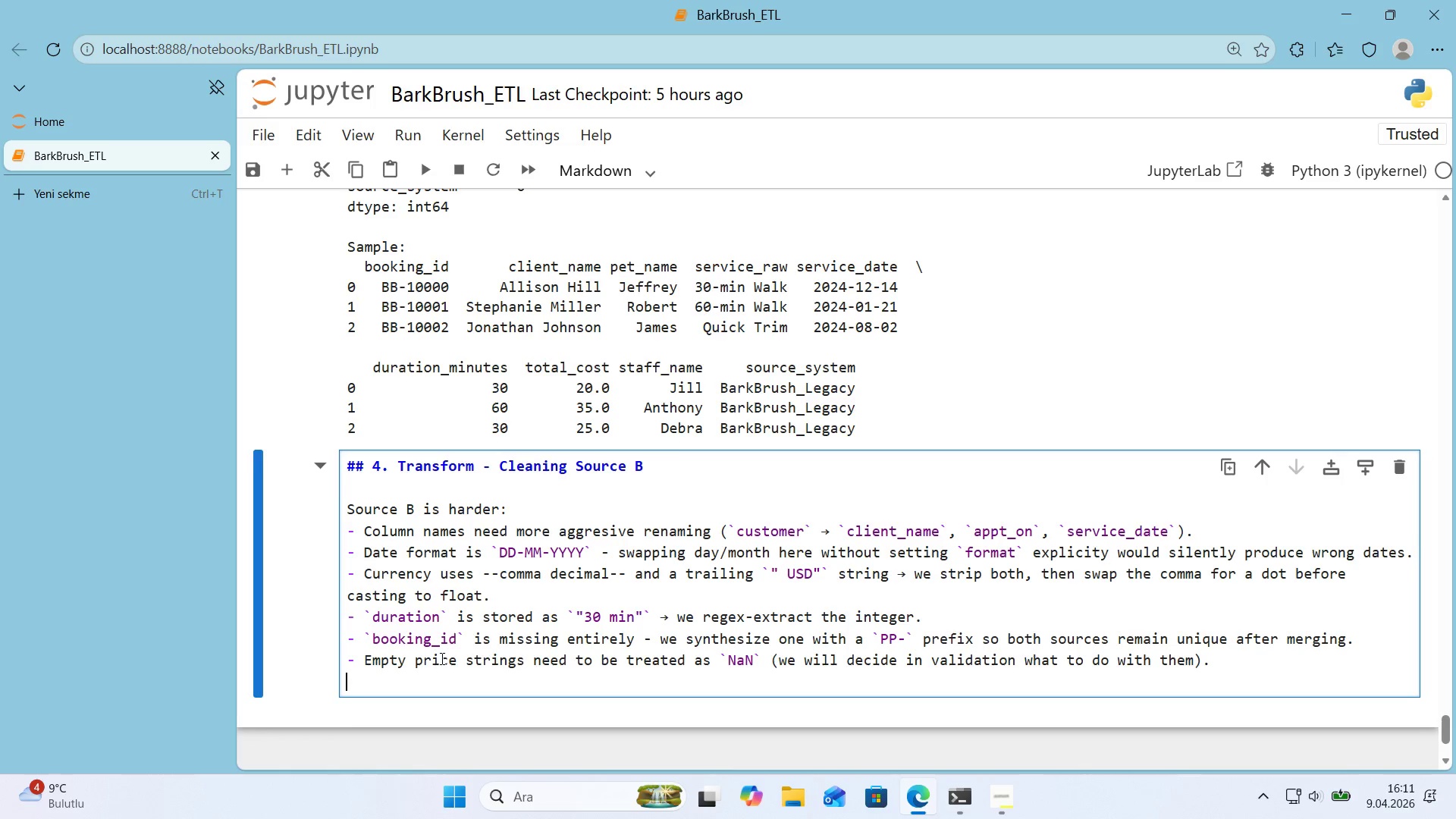 
key(Backspace)
 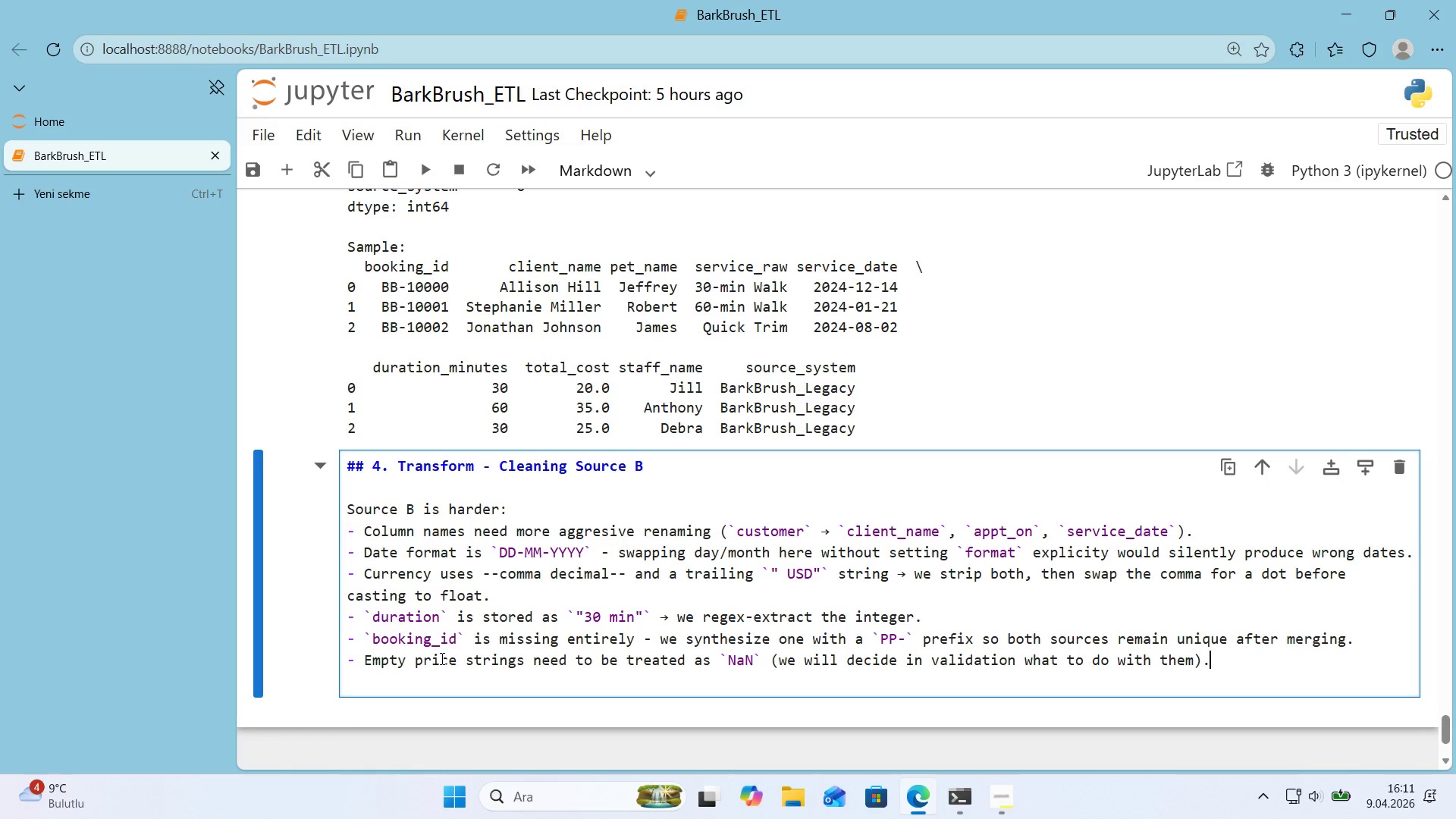 
key(Shift+Enter)
 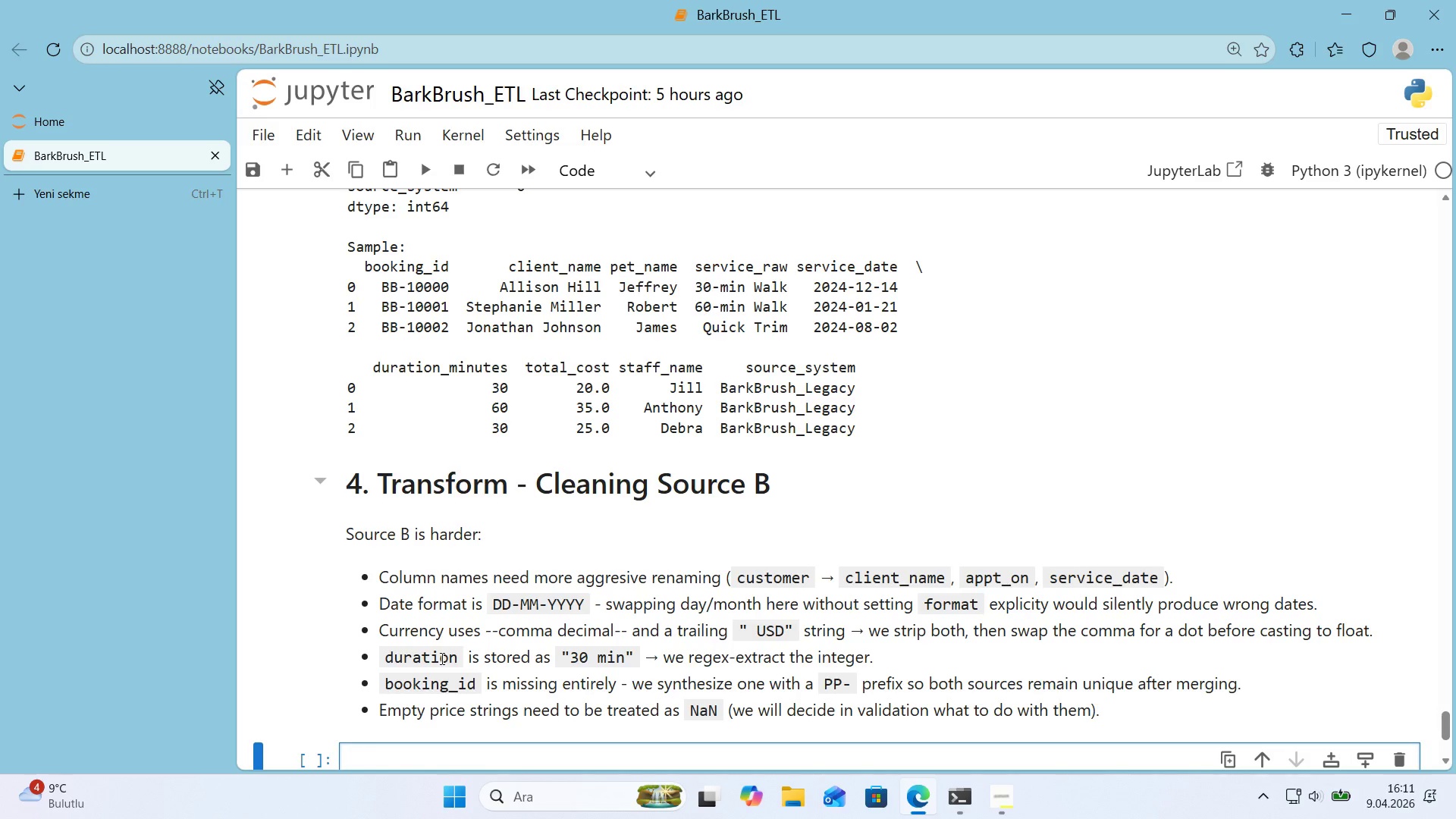 
wait(11.61)
 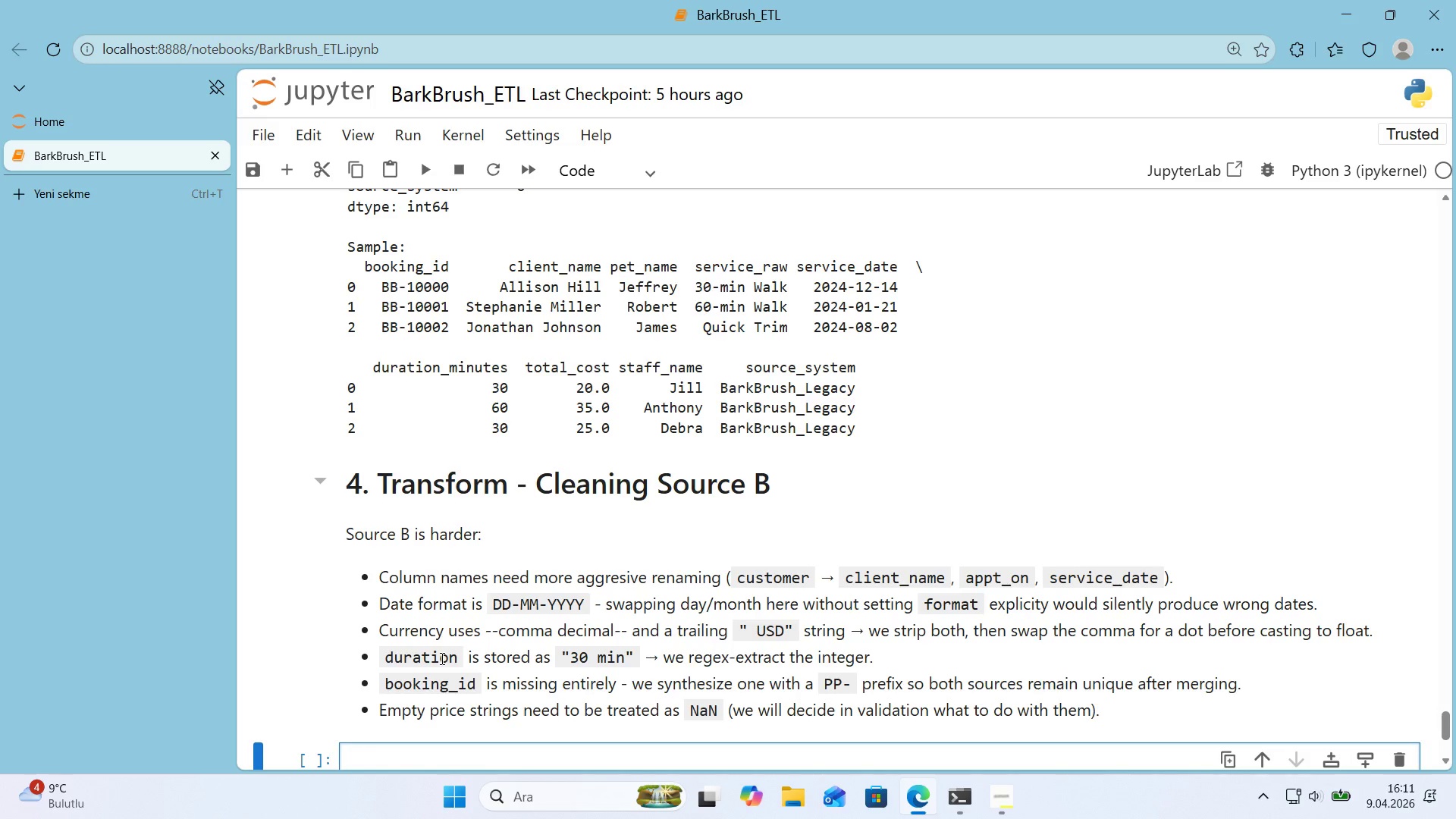 
scroll: coordinate [554, 596], scroll_direction: down, amount: 1.0
 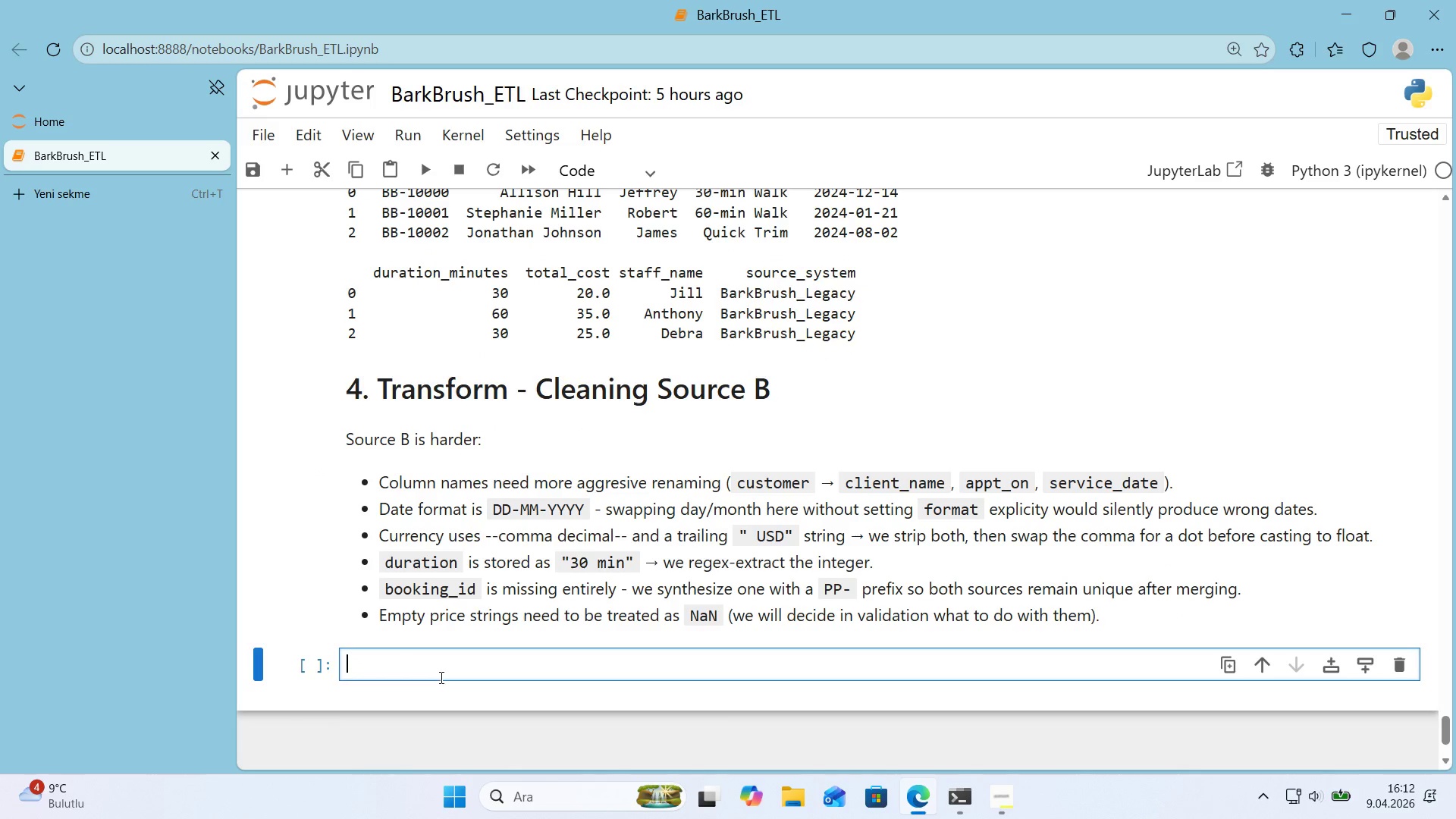 
left_click([438, 670])
 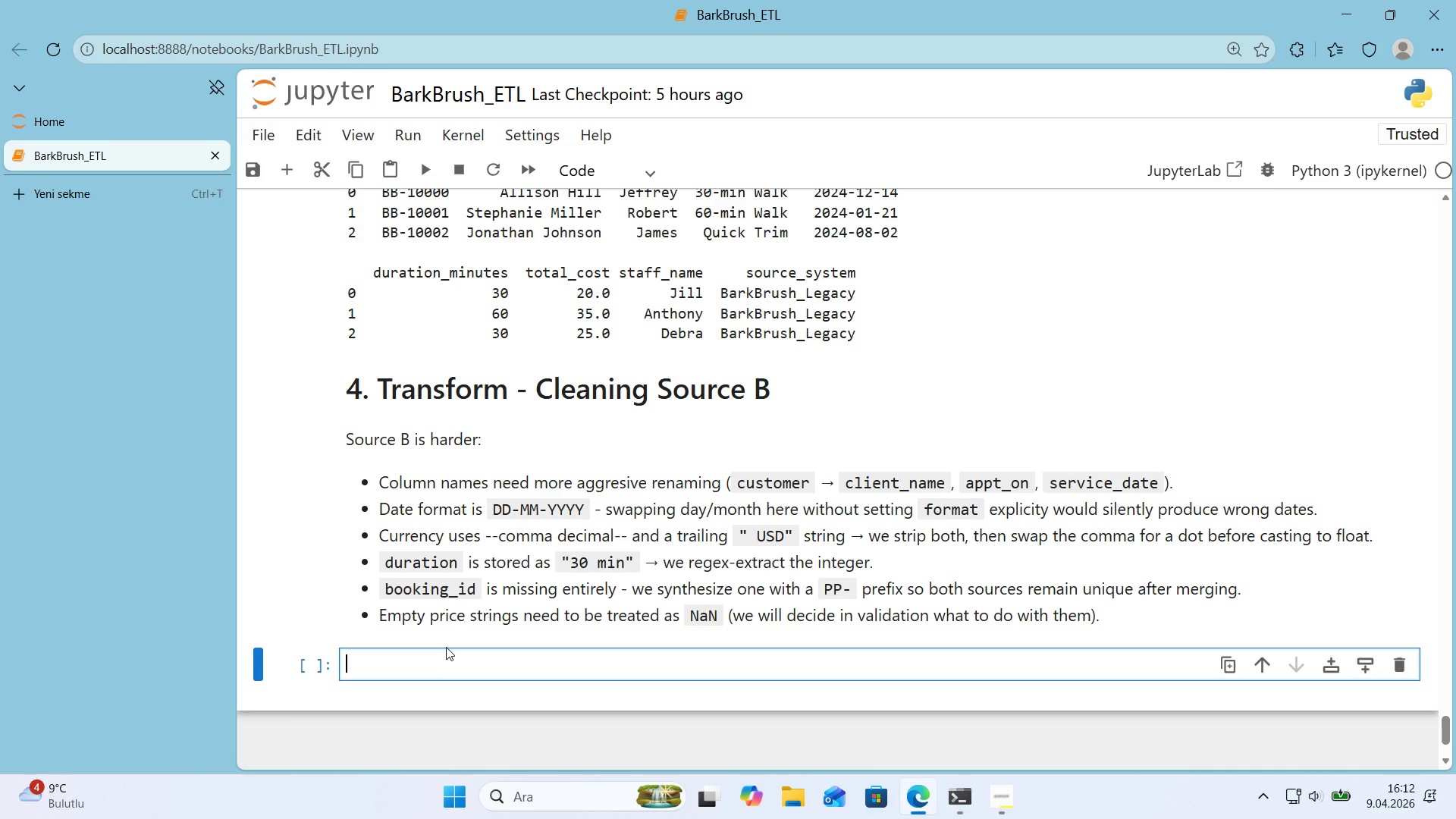 
wait(19.28)
 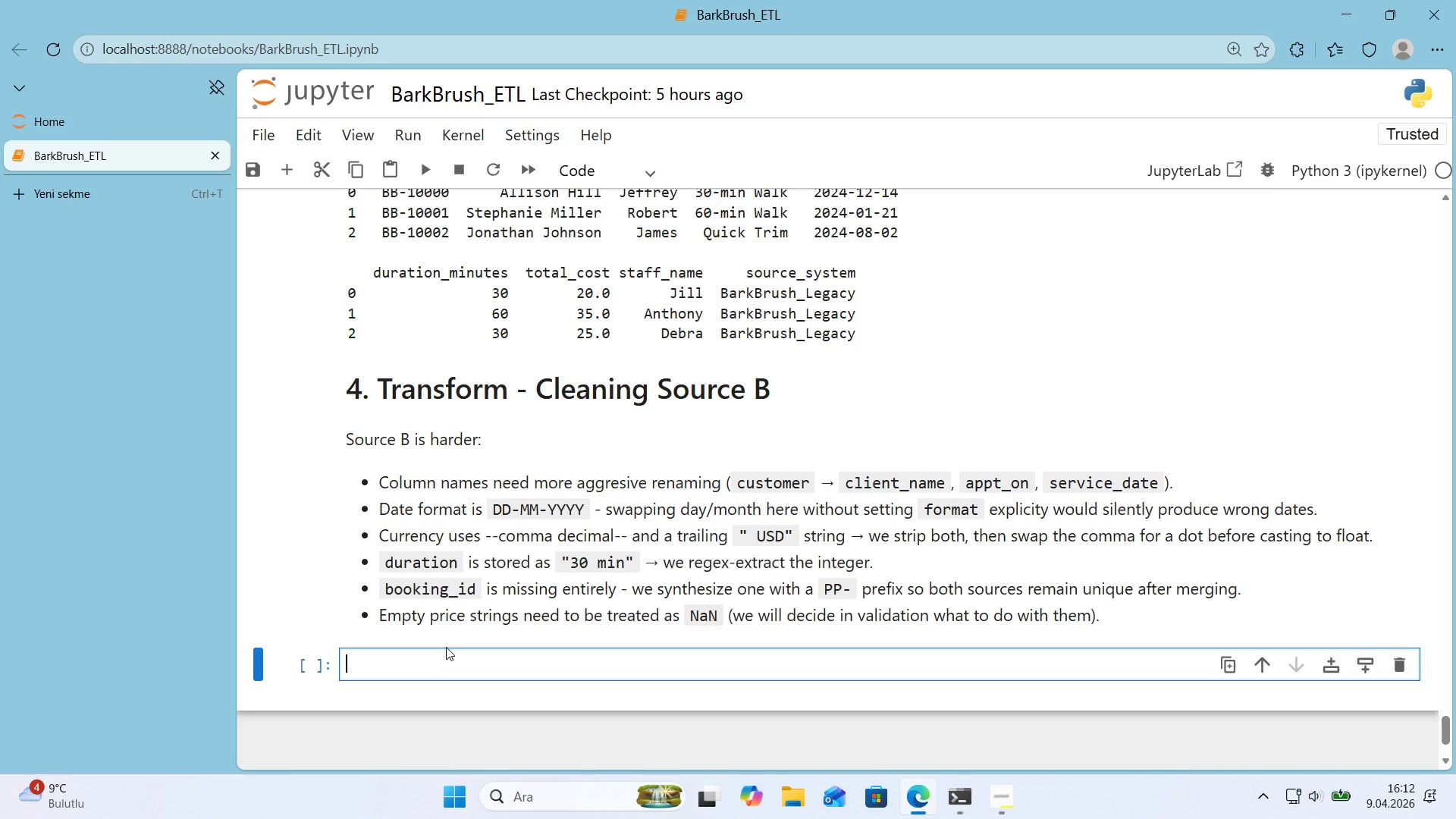 
left_click([446, 659])
 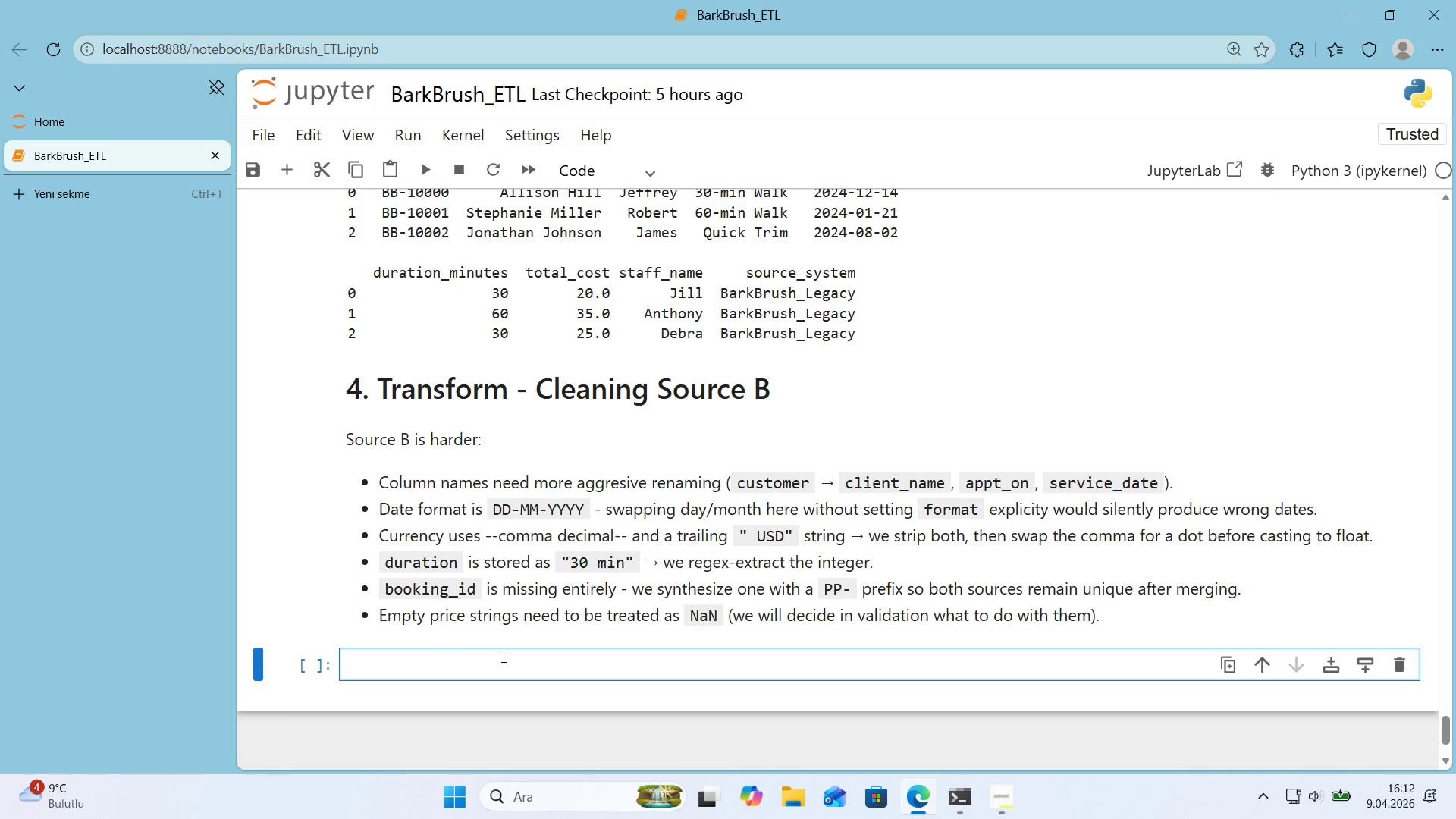 
key(D)
 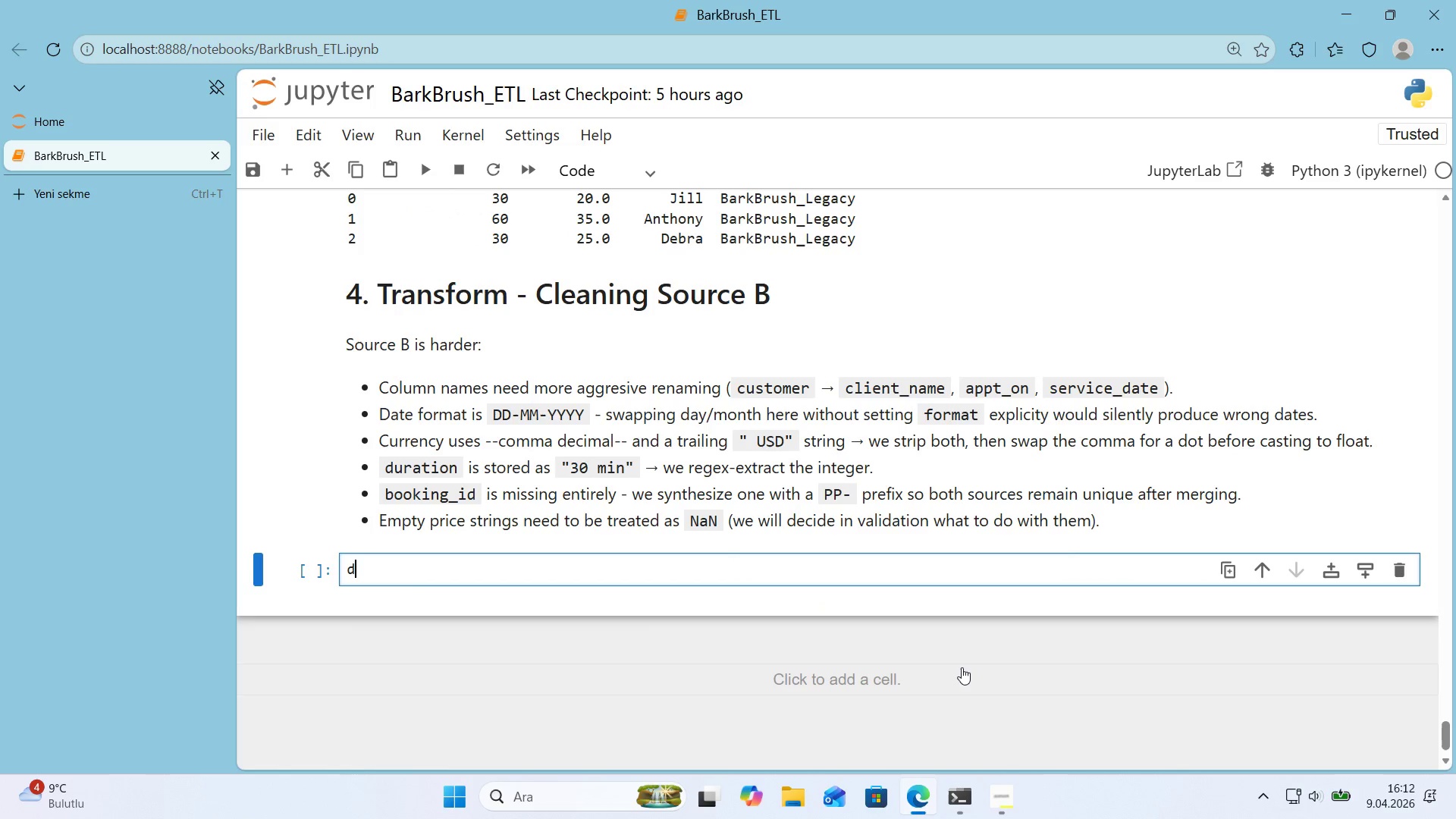 
scroll: coordinate [606, 656], scroll_direction: down, amount: 1.0
 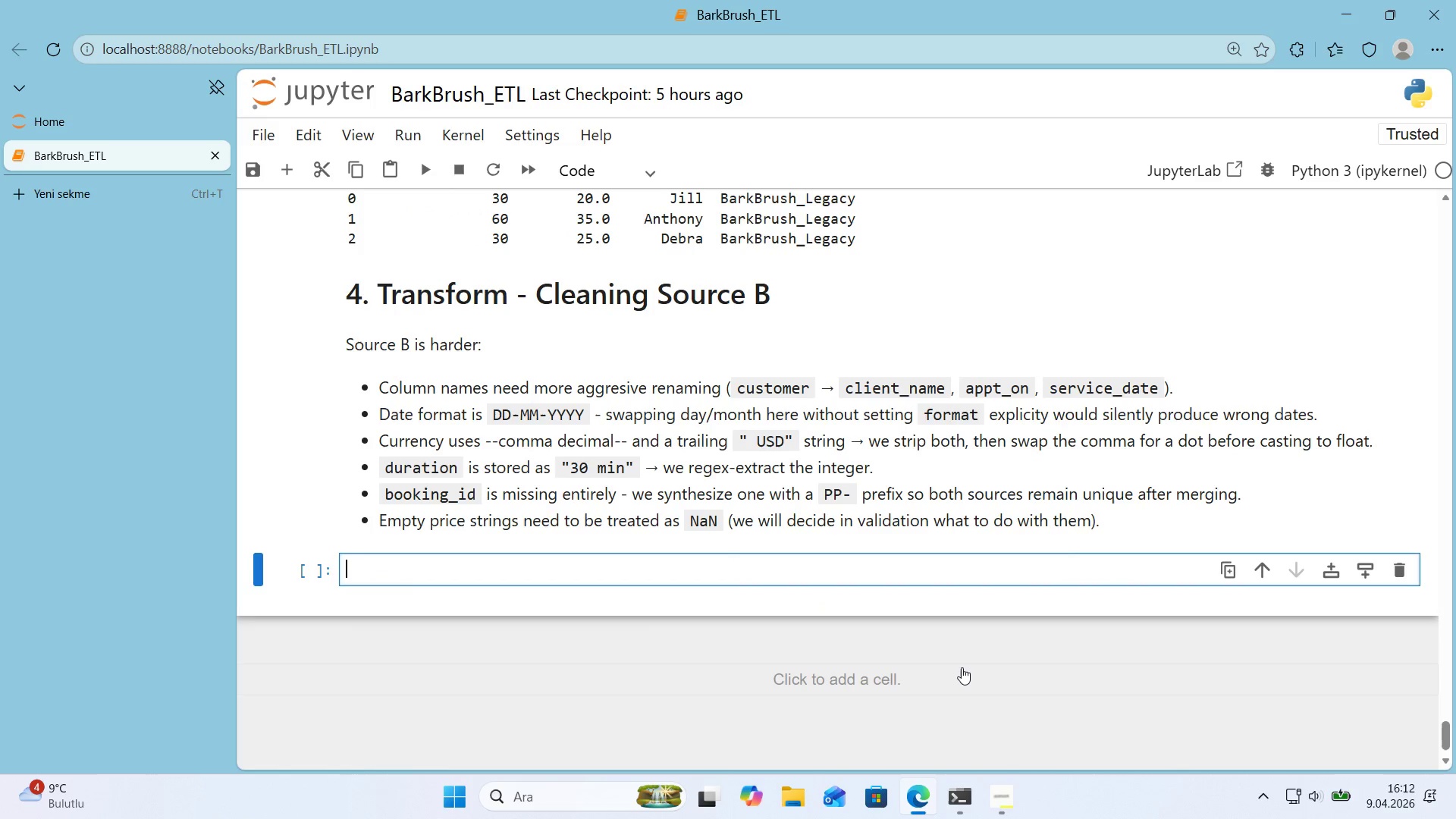 
type(ef clean_source_b*()
 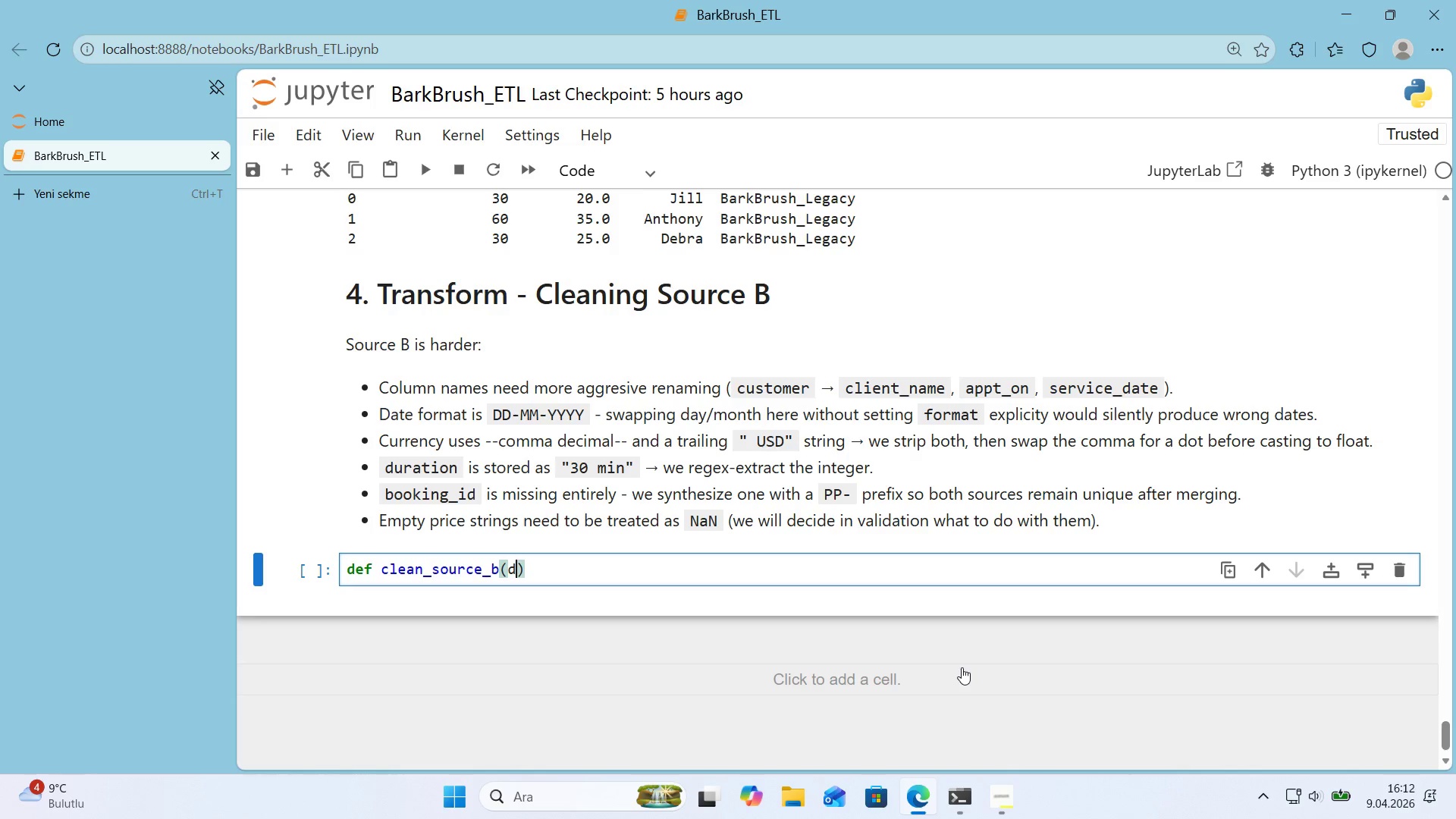 
 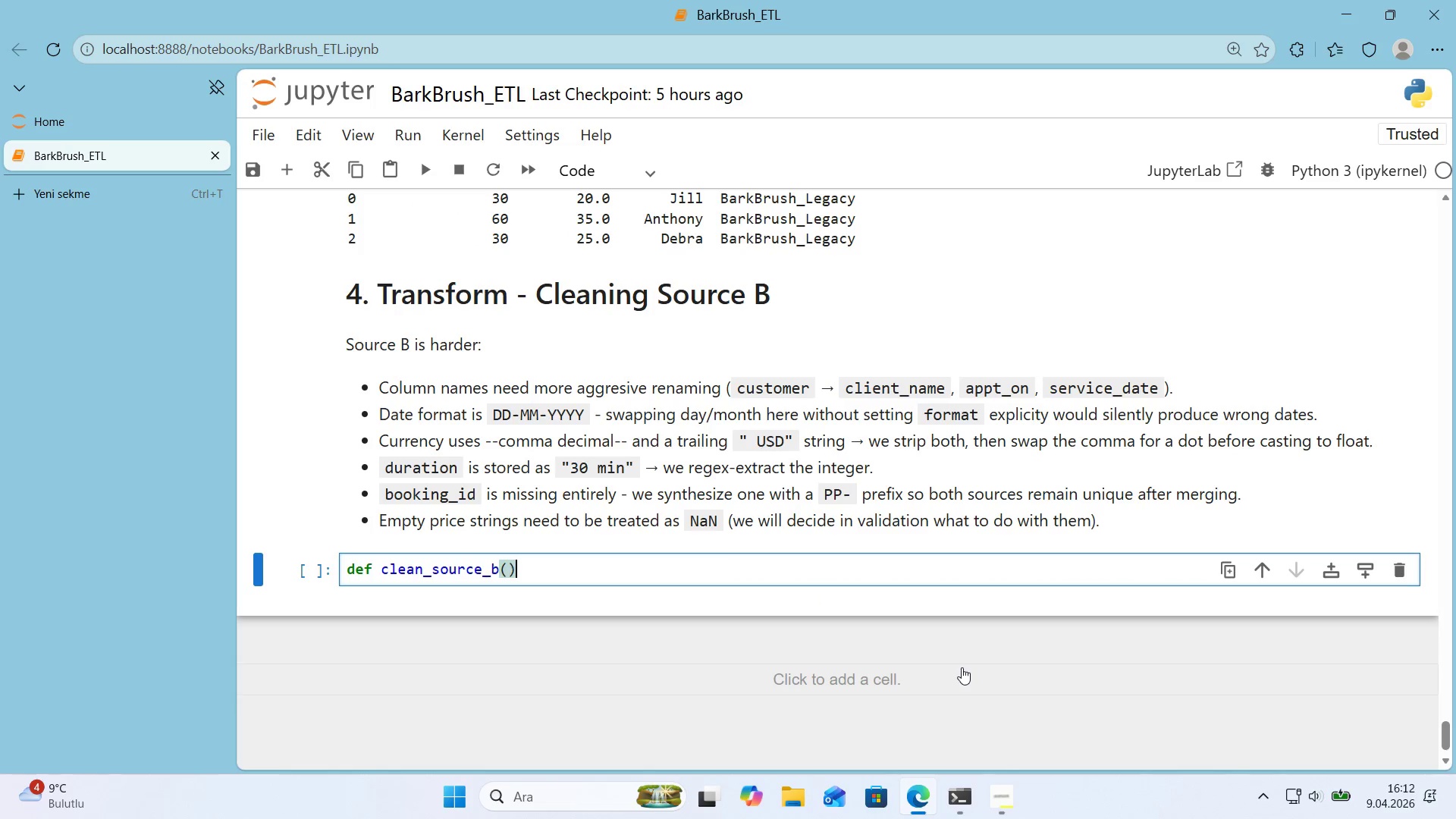 
key(ArrowLeft)
 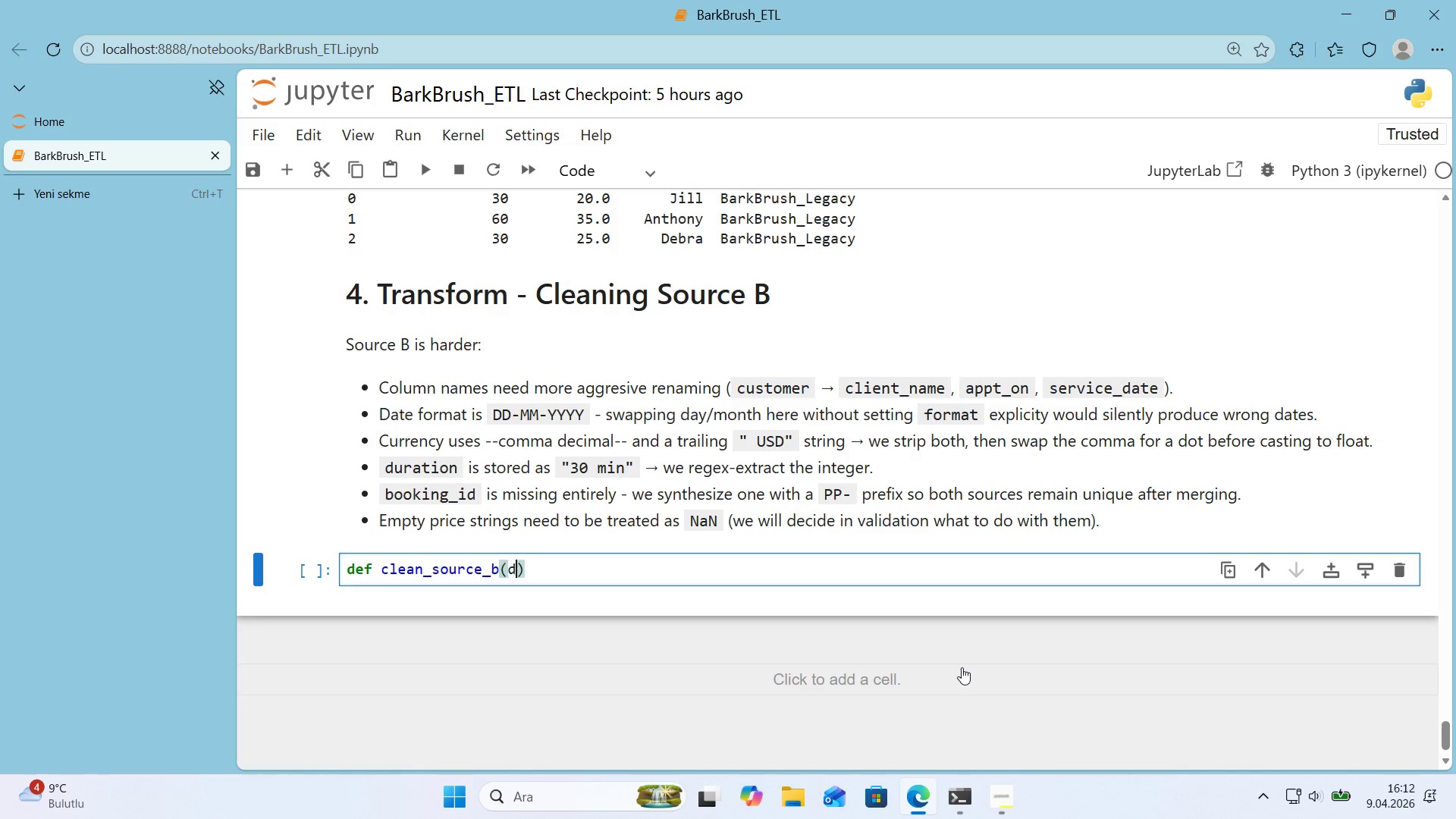 
type(df_raw)
 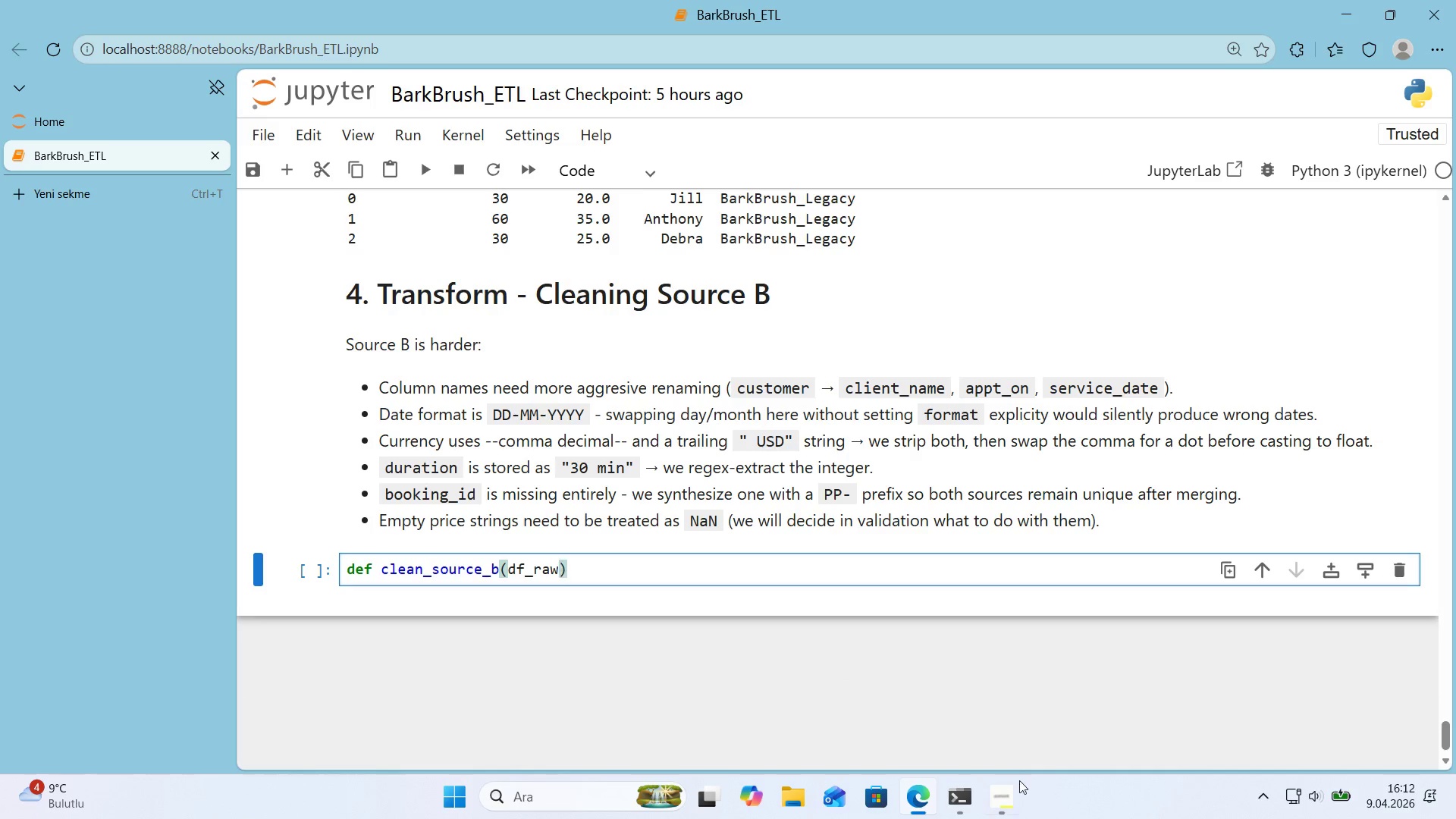 
left_click([1012, 811])